 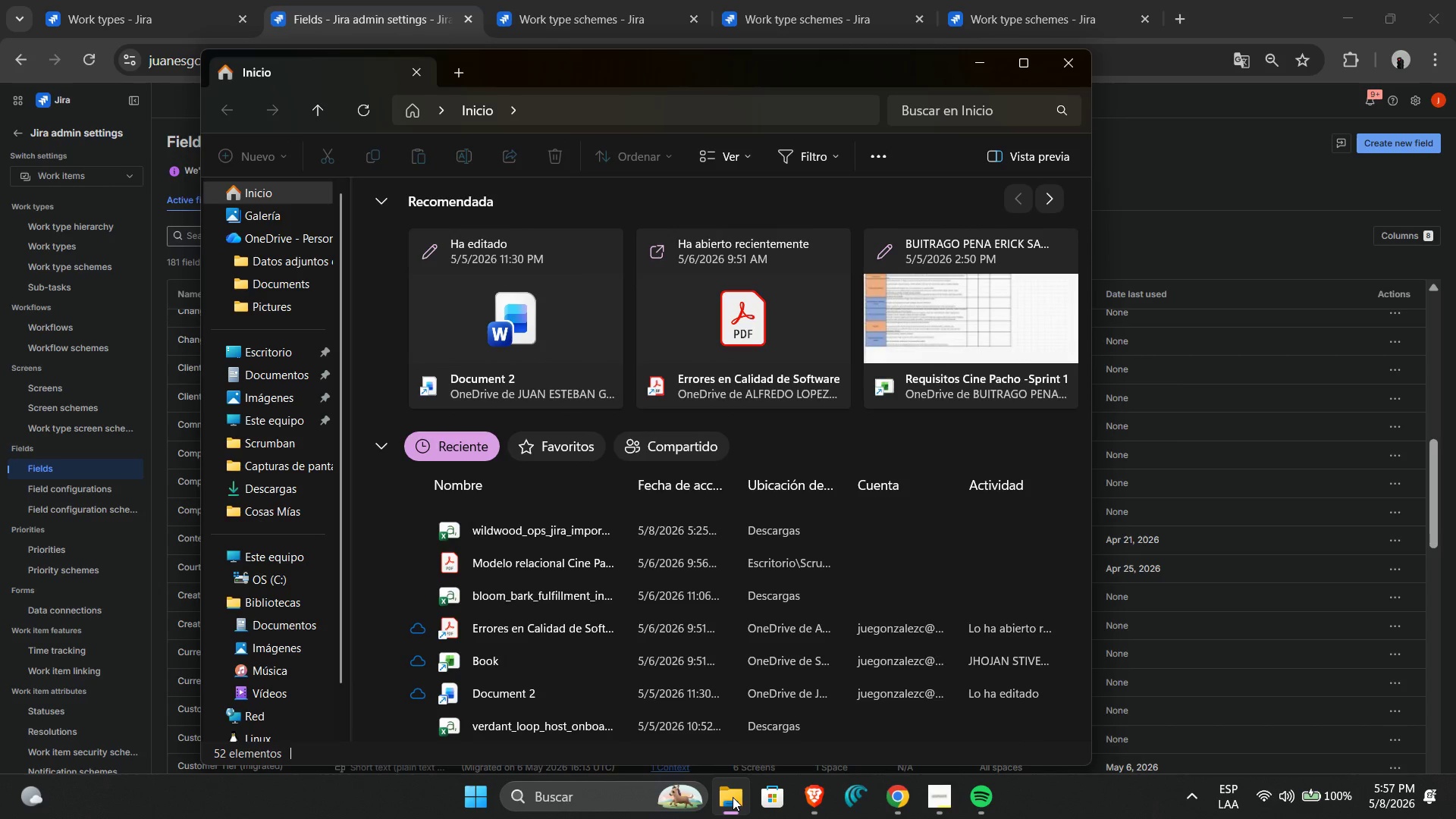 
left_click([266, 488])
 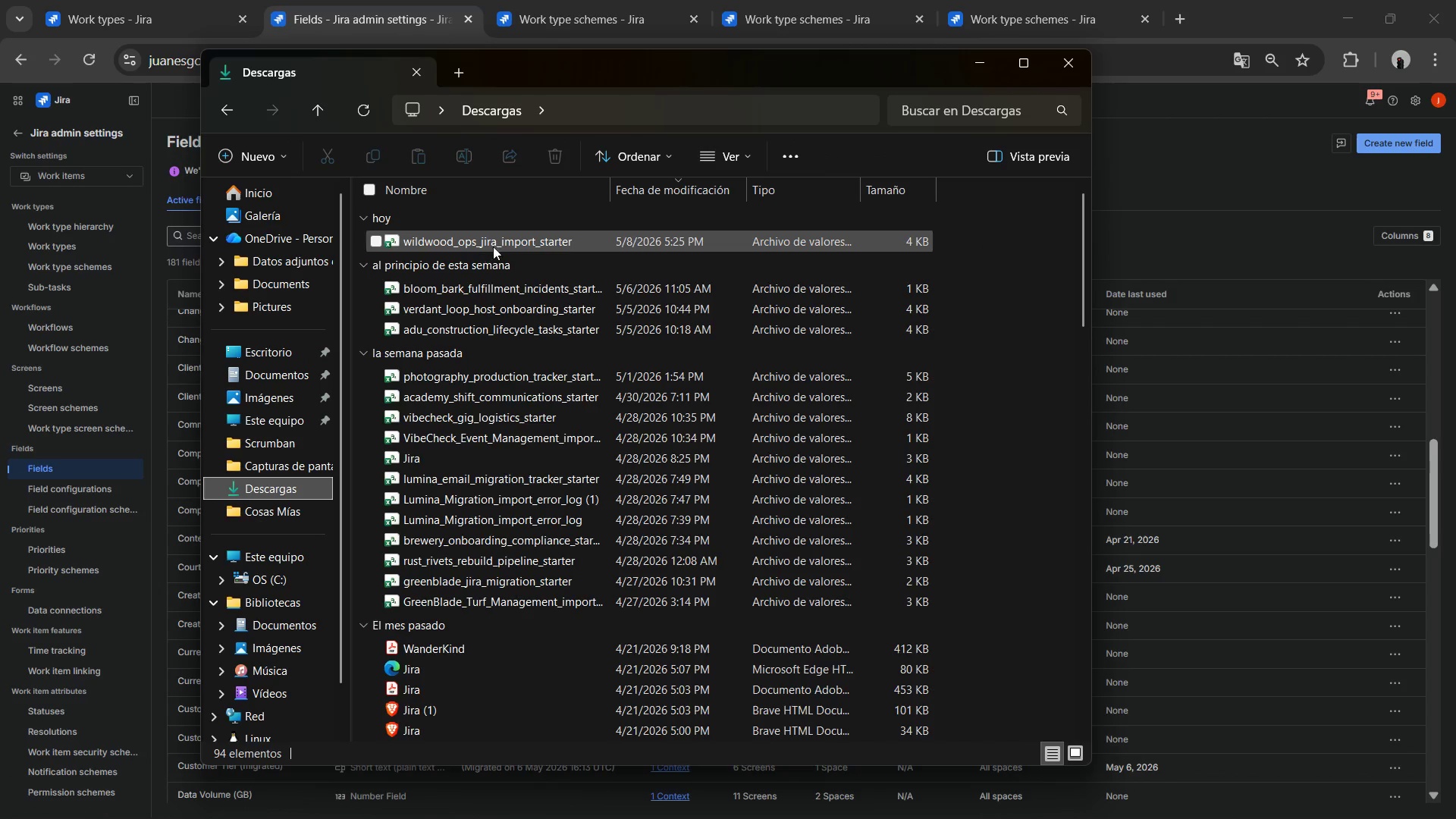 
double_click([537, 235])
 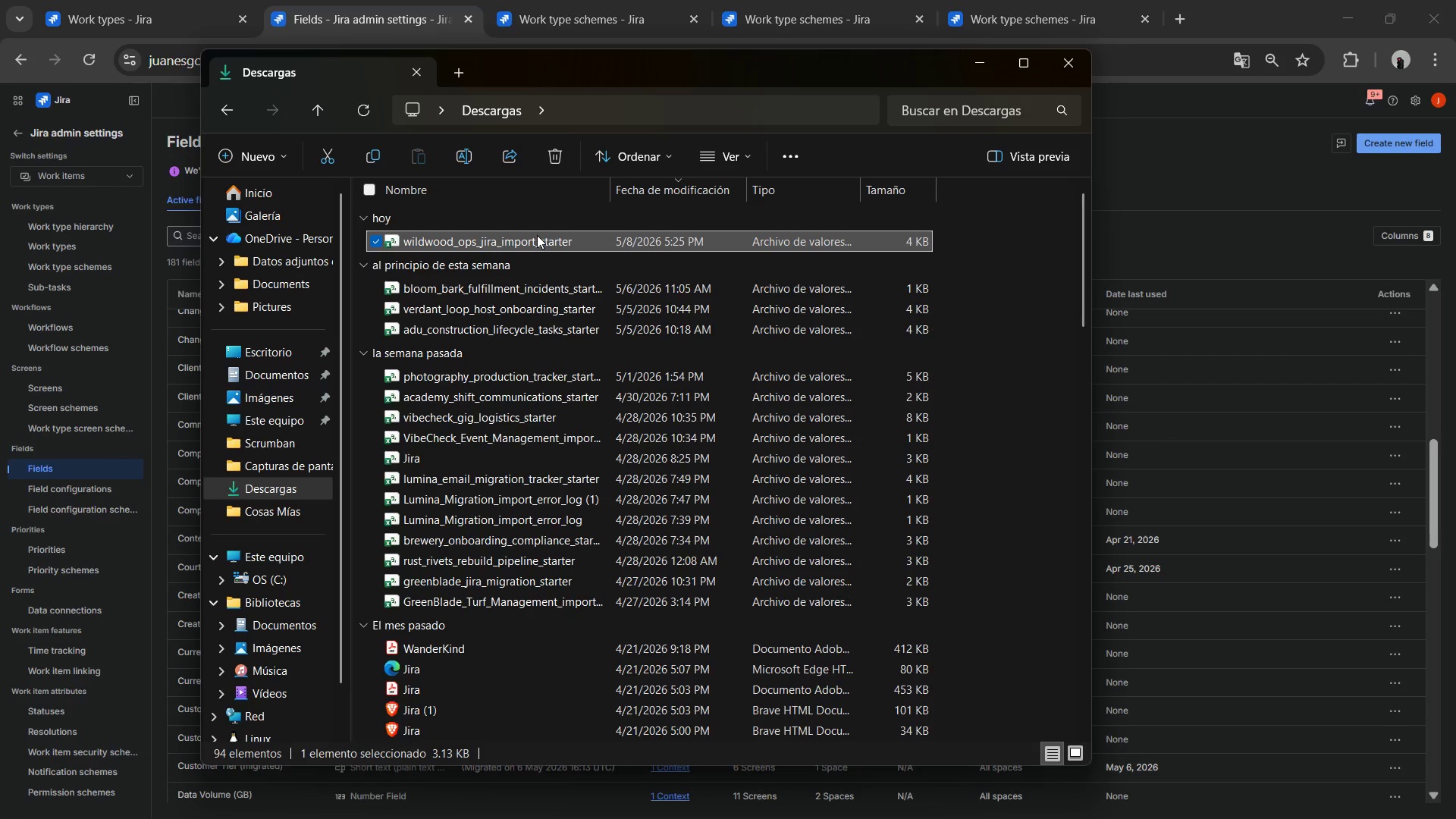 
triple_click([537, 235])
 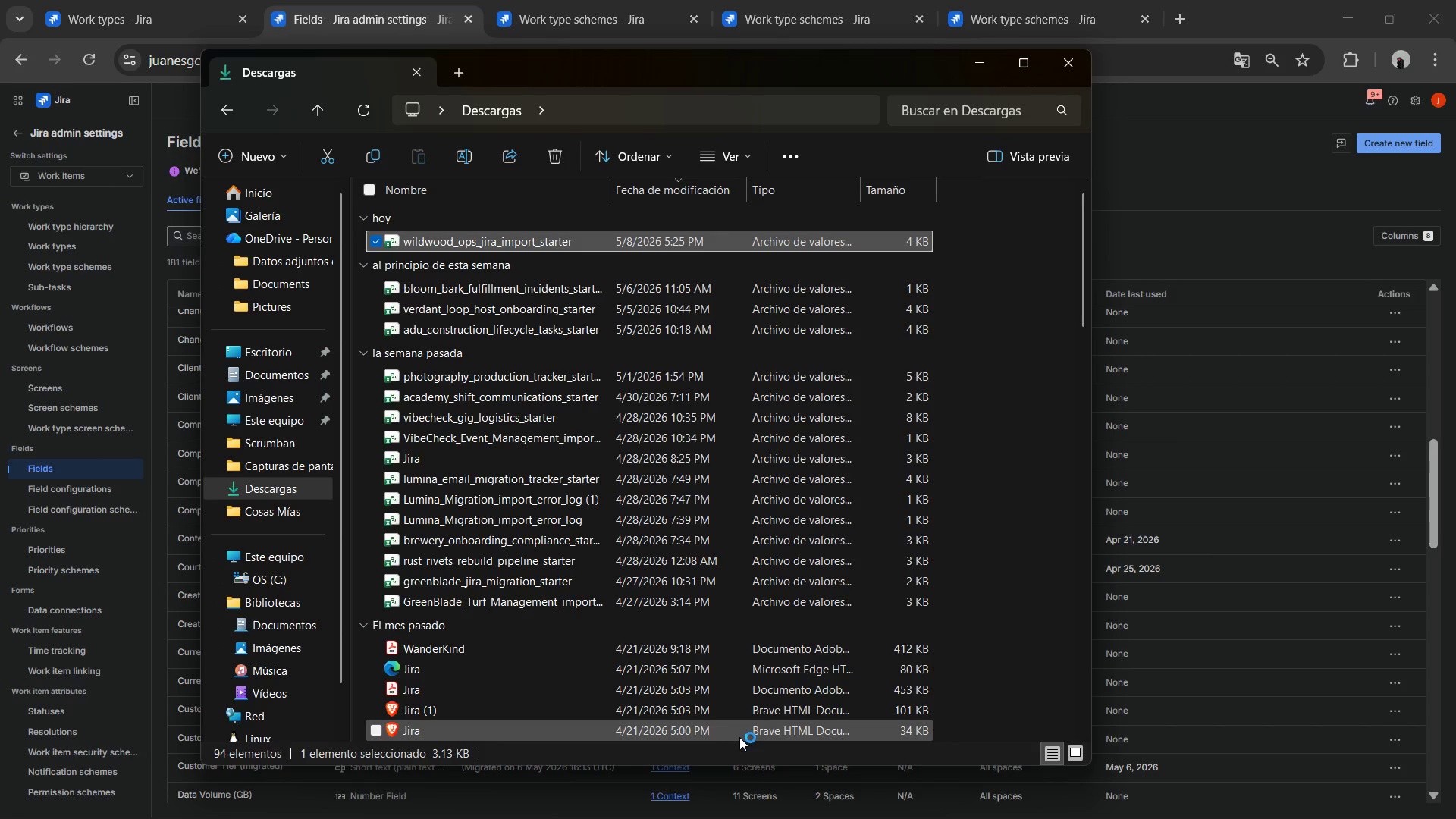 
mouse_move([780, 692])
 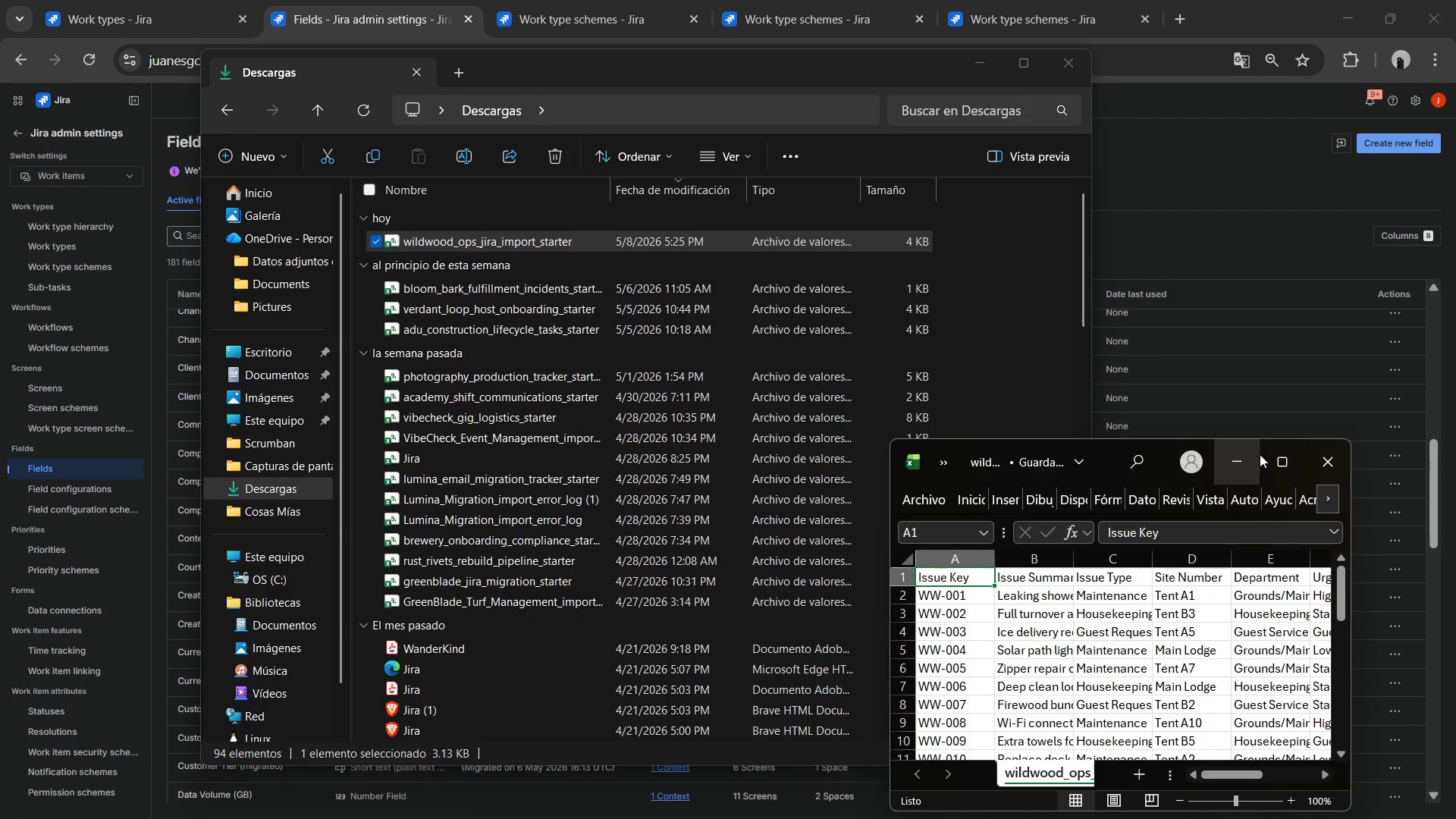 
left_click([1270, 457])
 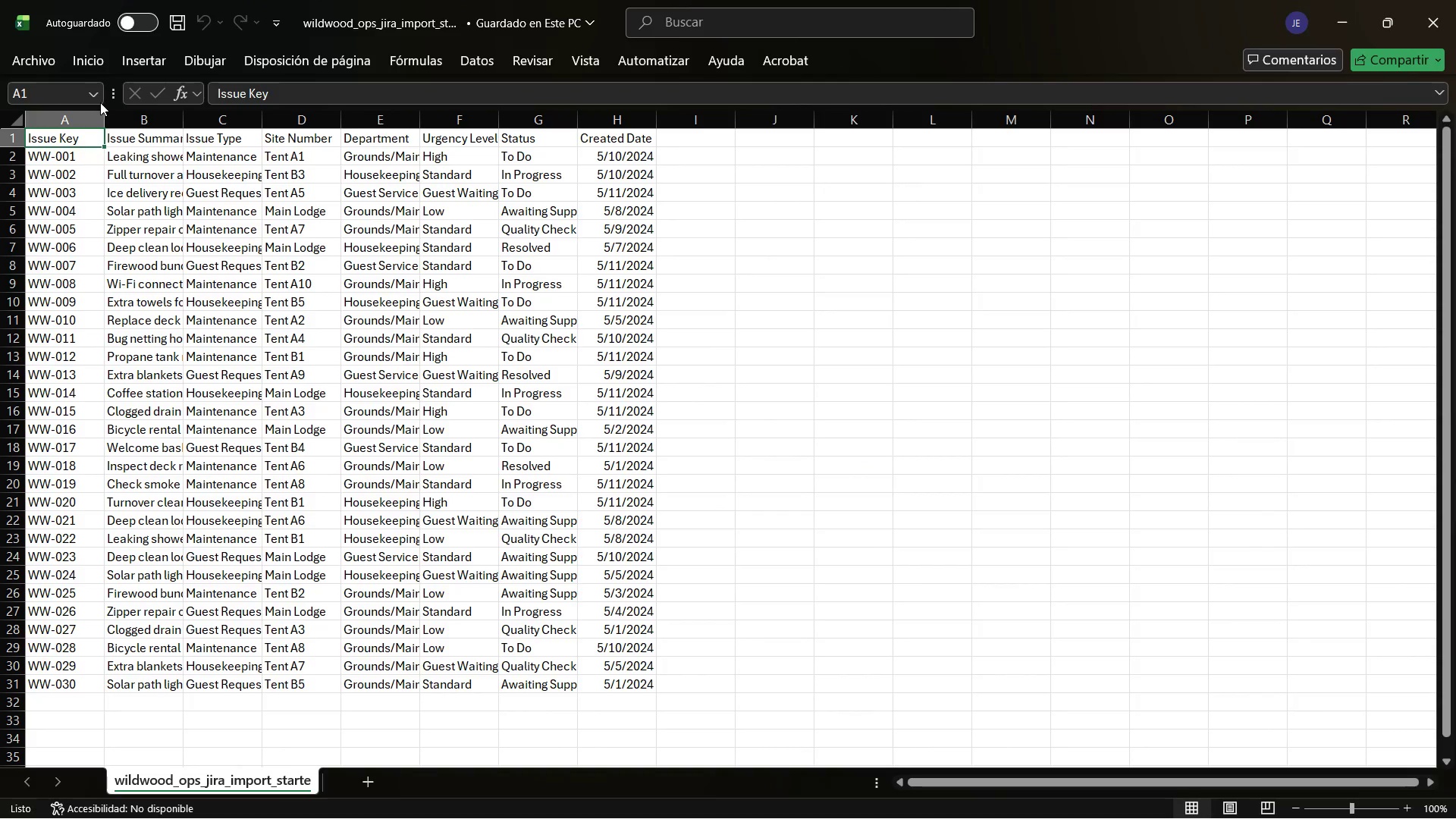 
double_click([100, 118])
 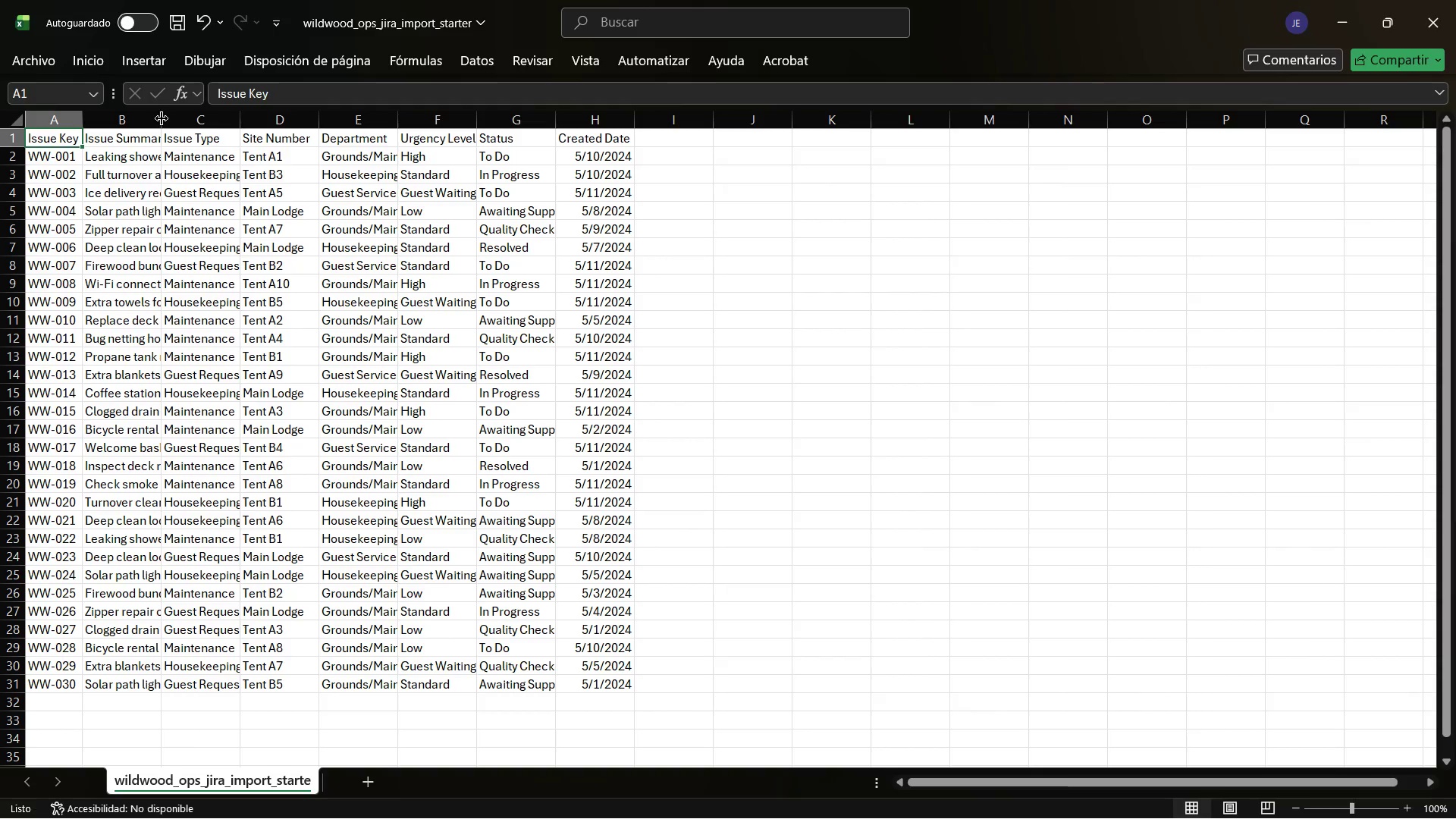 
double_click([162, 118])
 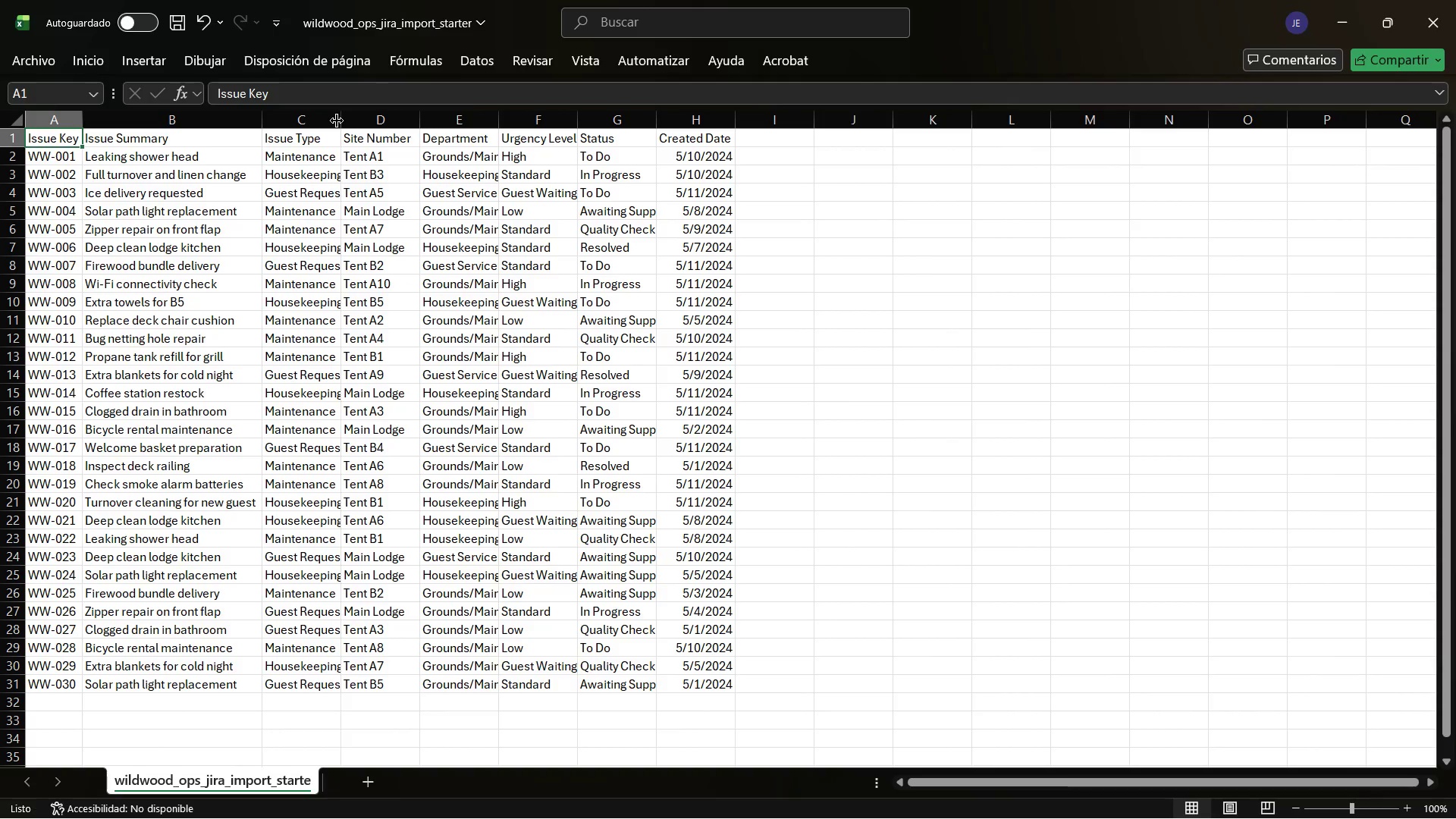 
double_click([337, 121])
 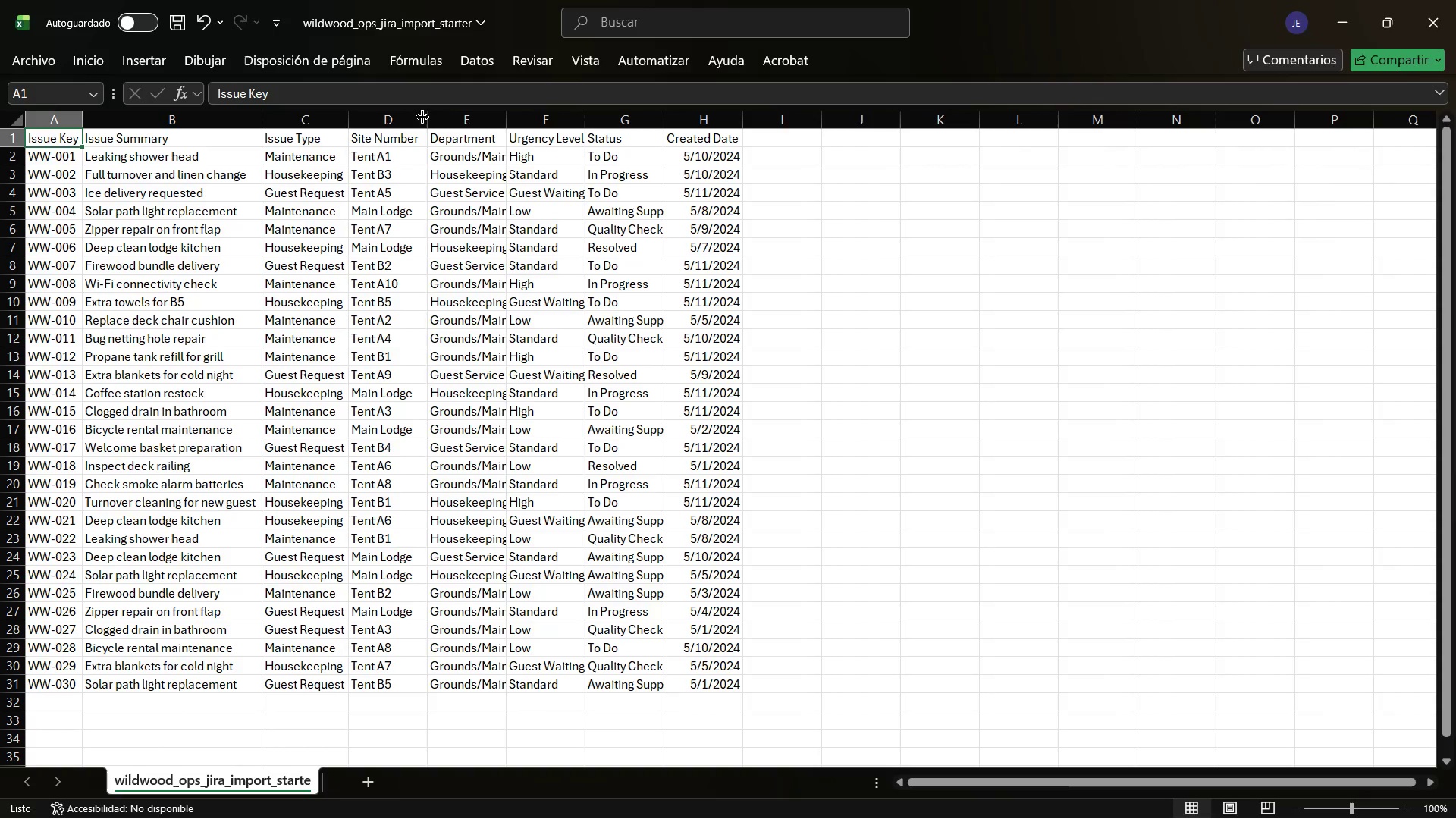 
left_click([423, 117])
 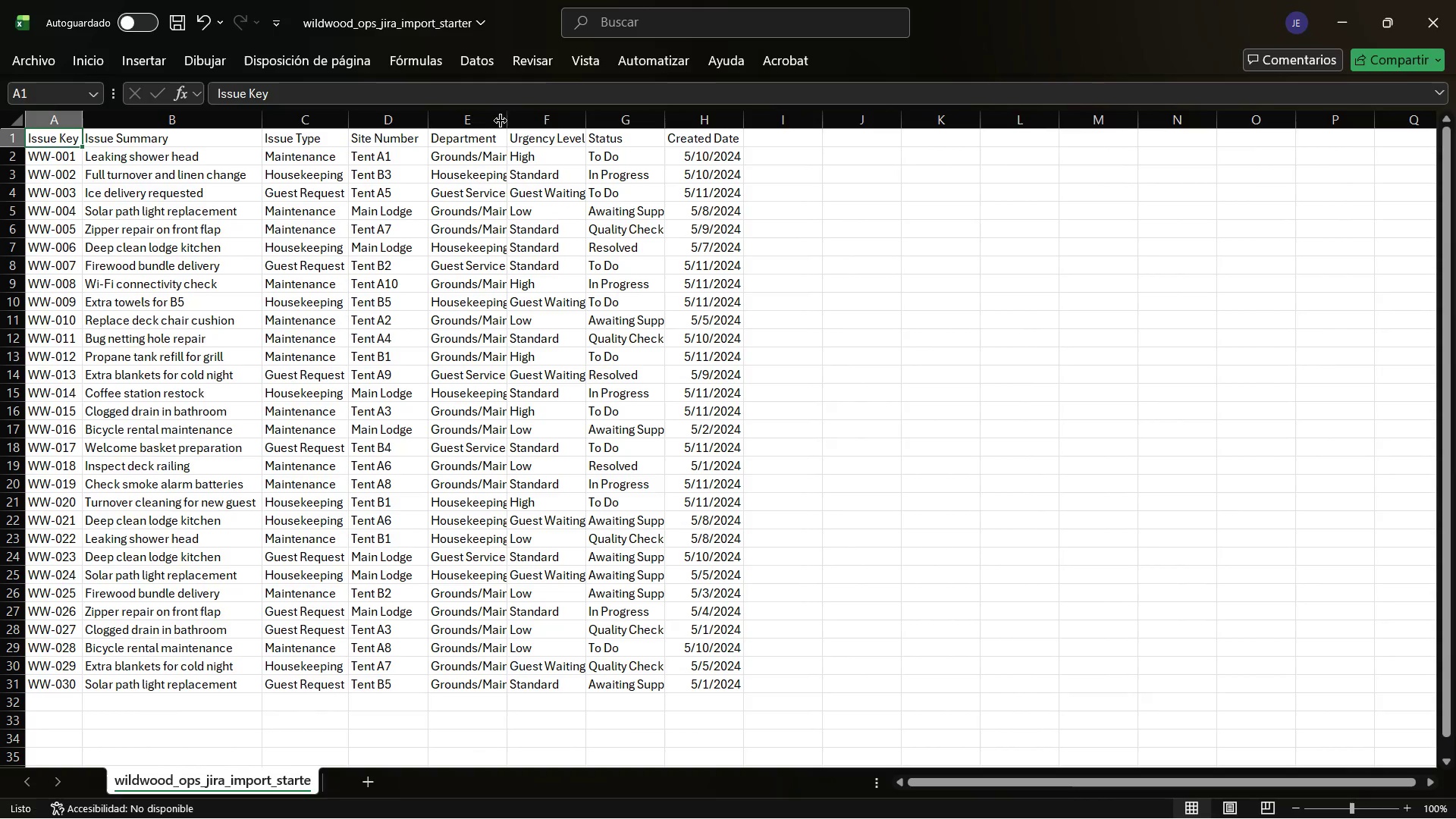 
left_click([506, 122])
 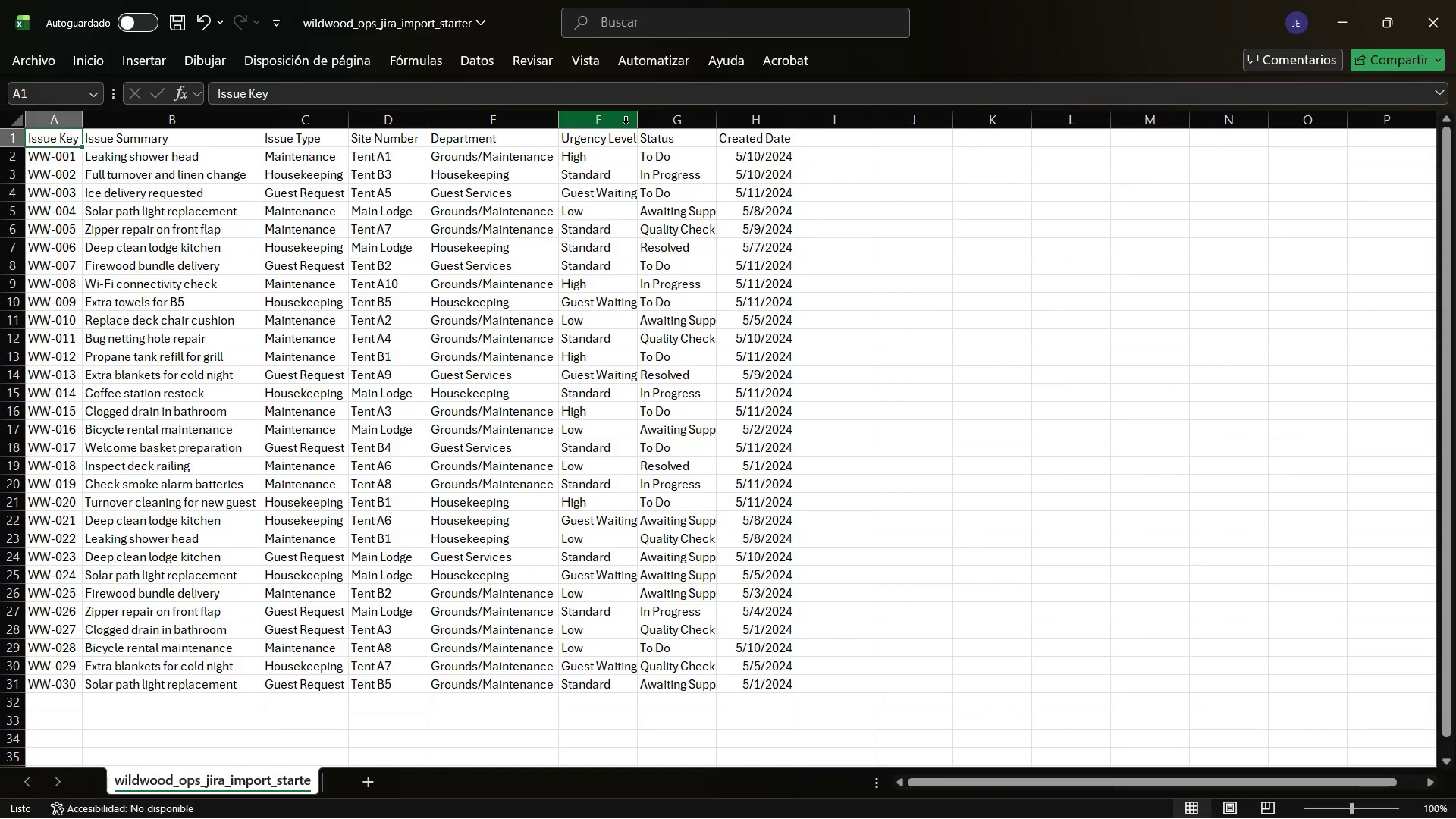 
left_click([635, 123])
 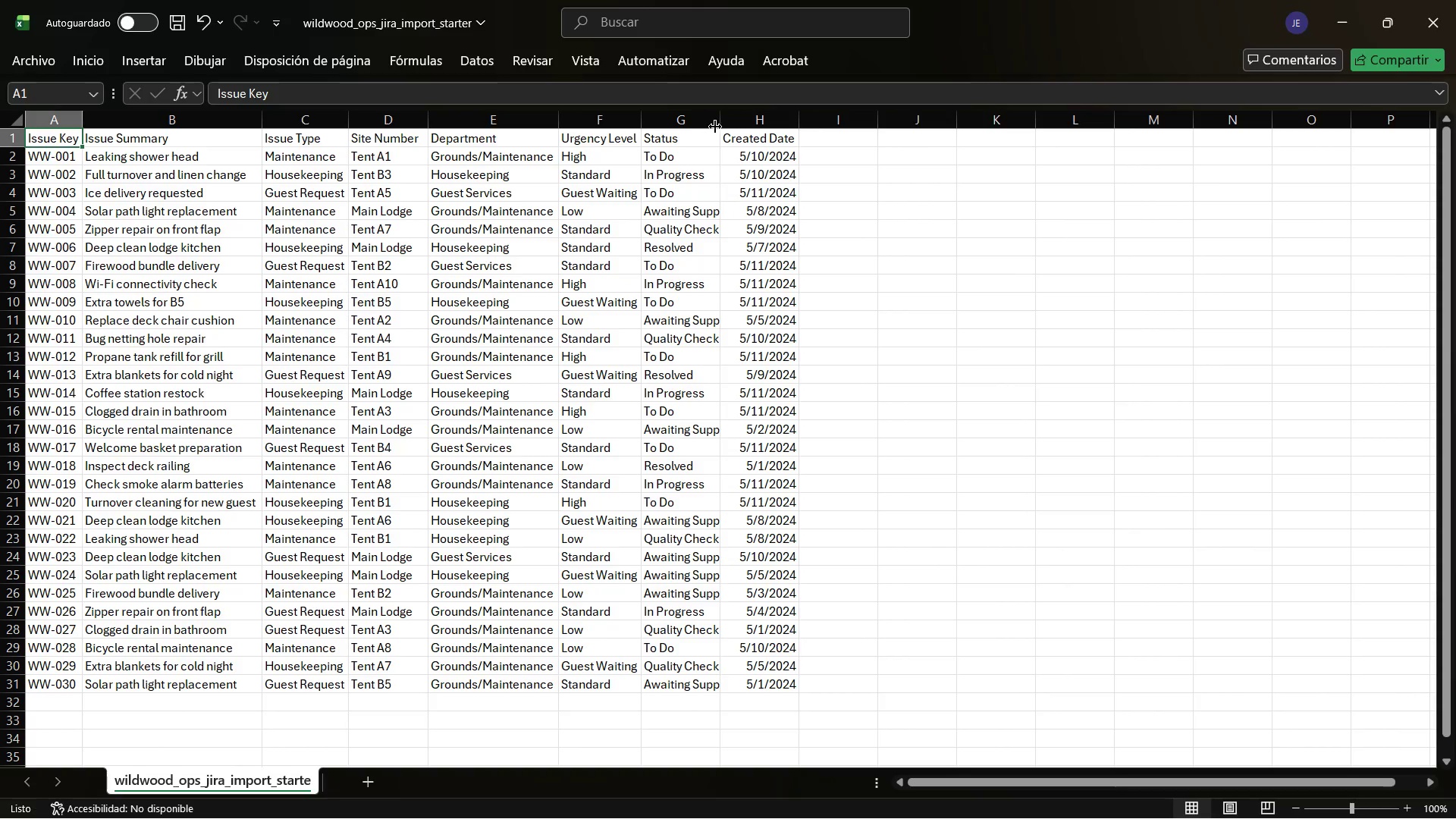 
double_click([717, 127])
 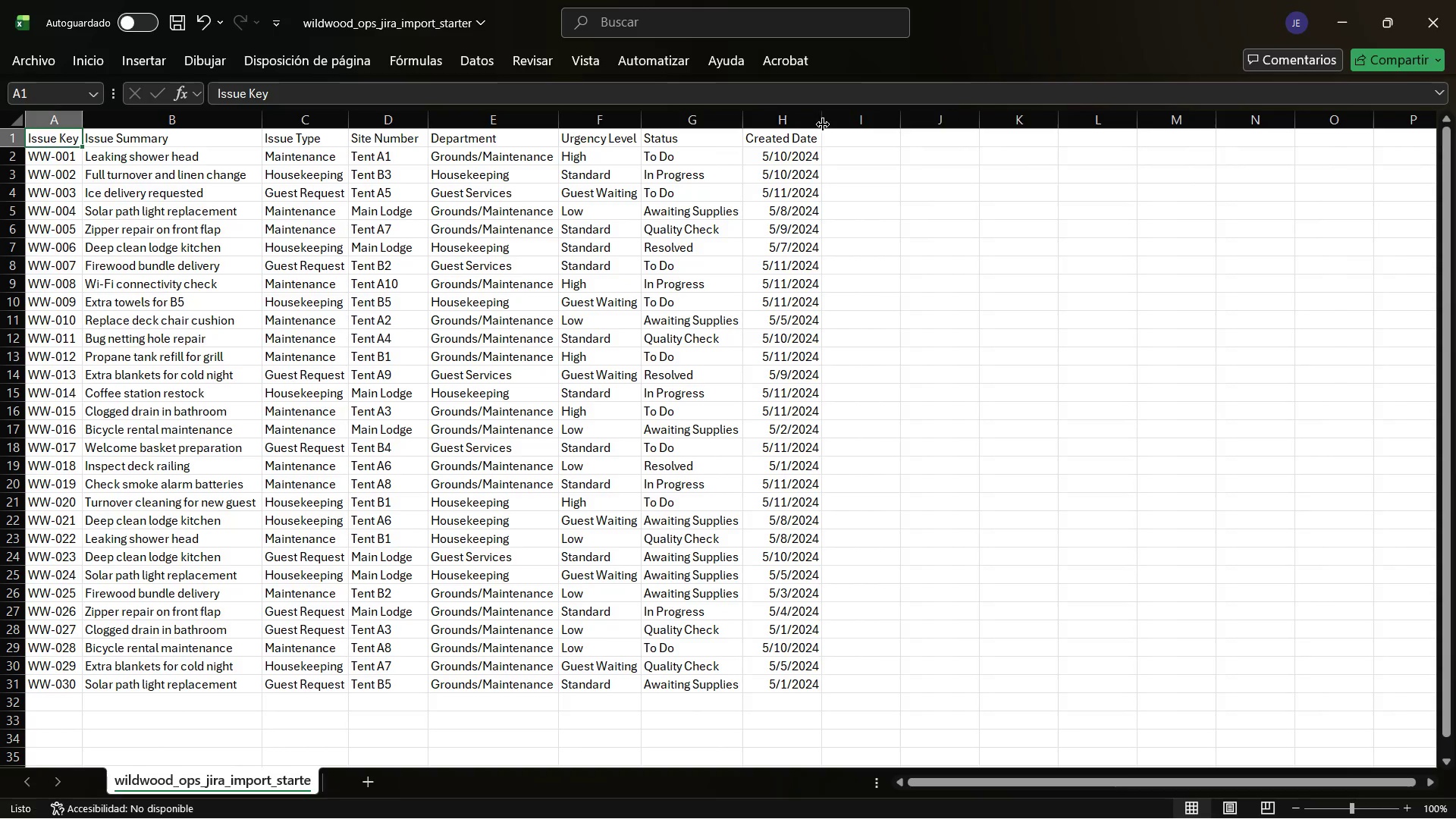 
double_click([824, 126])
 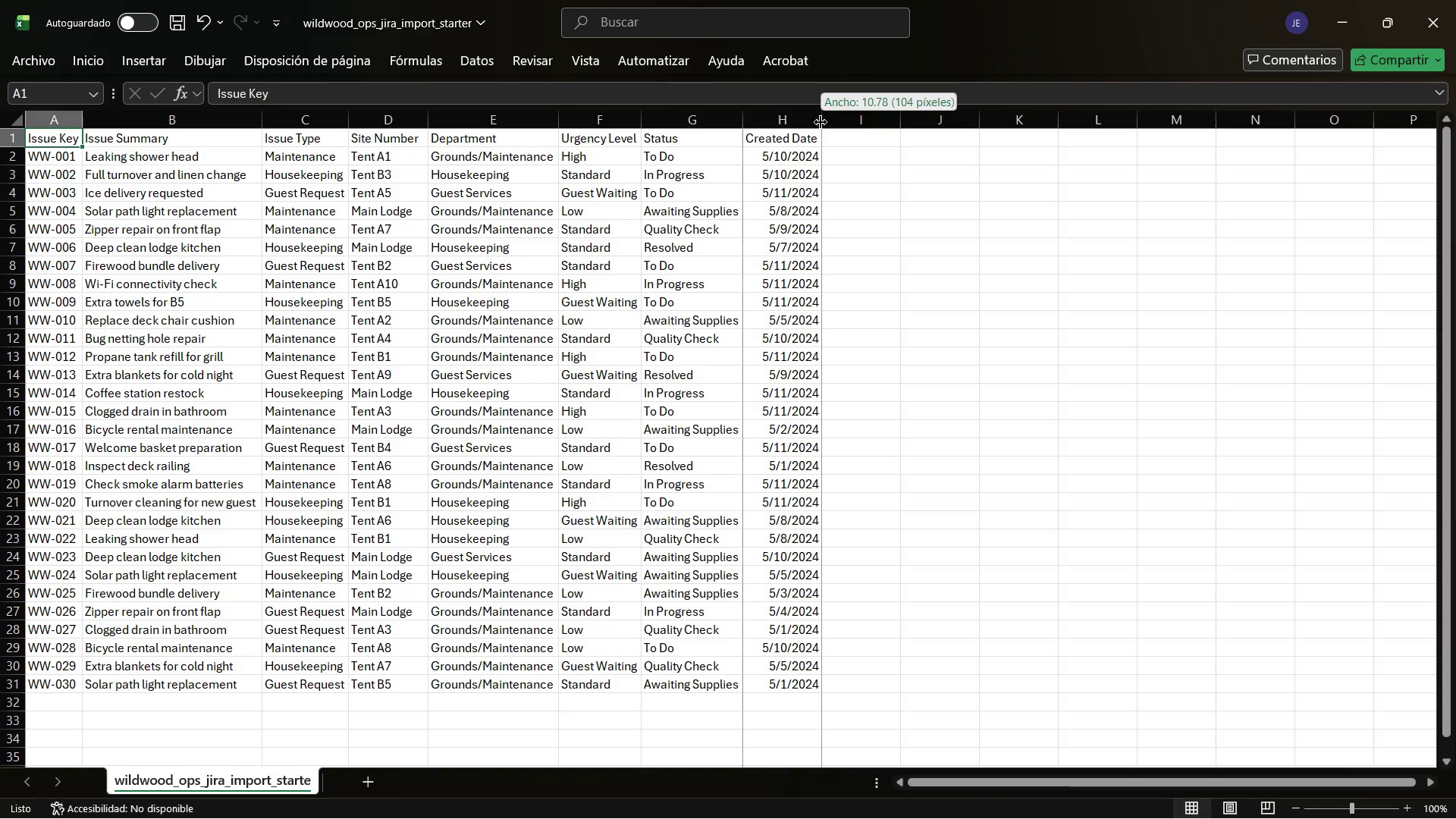 
double_click([821, 122])
 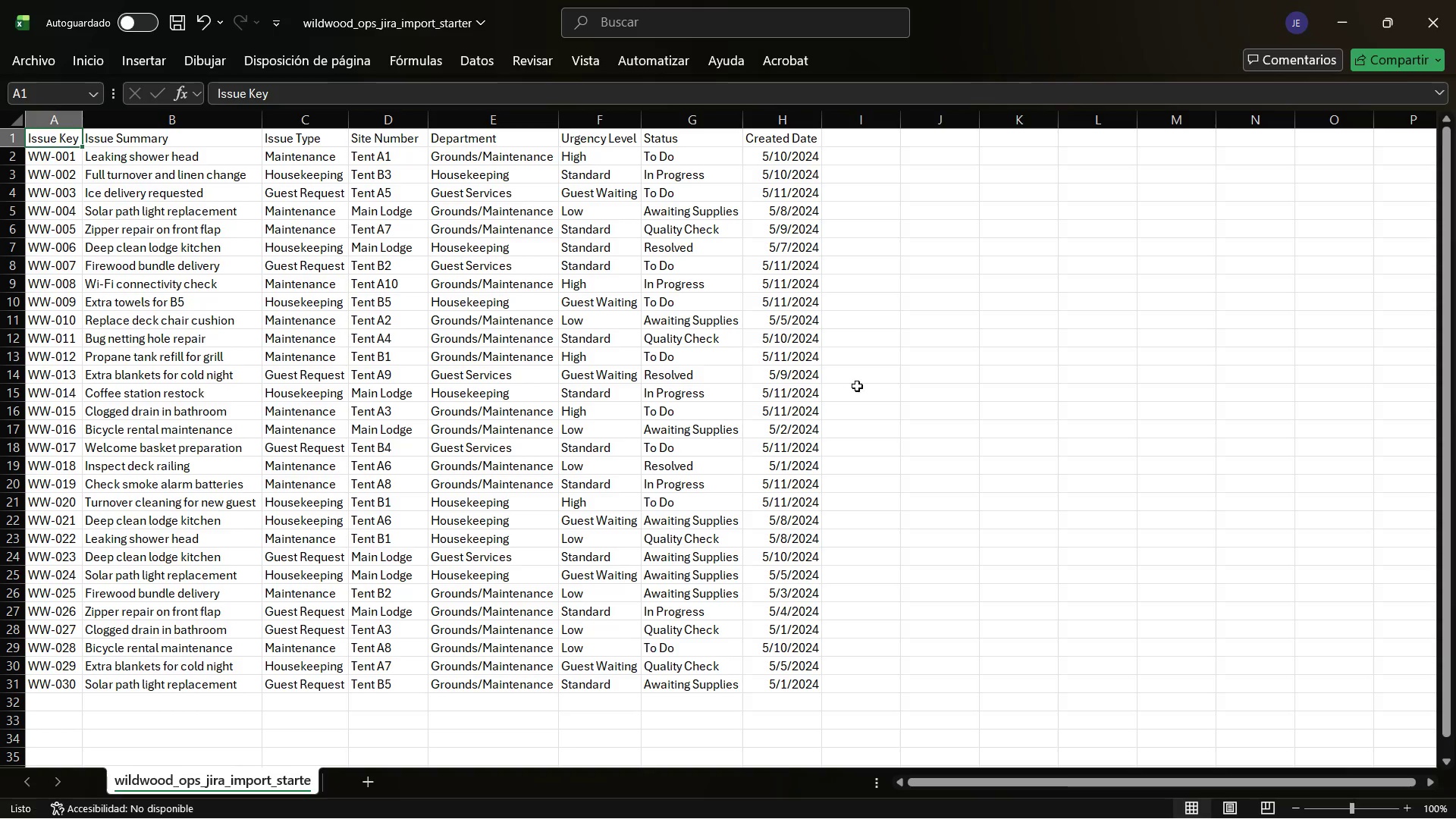 
left_click([877, 369])
 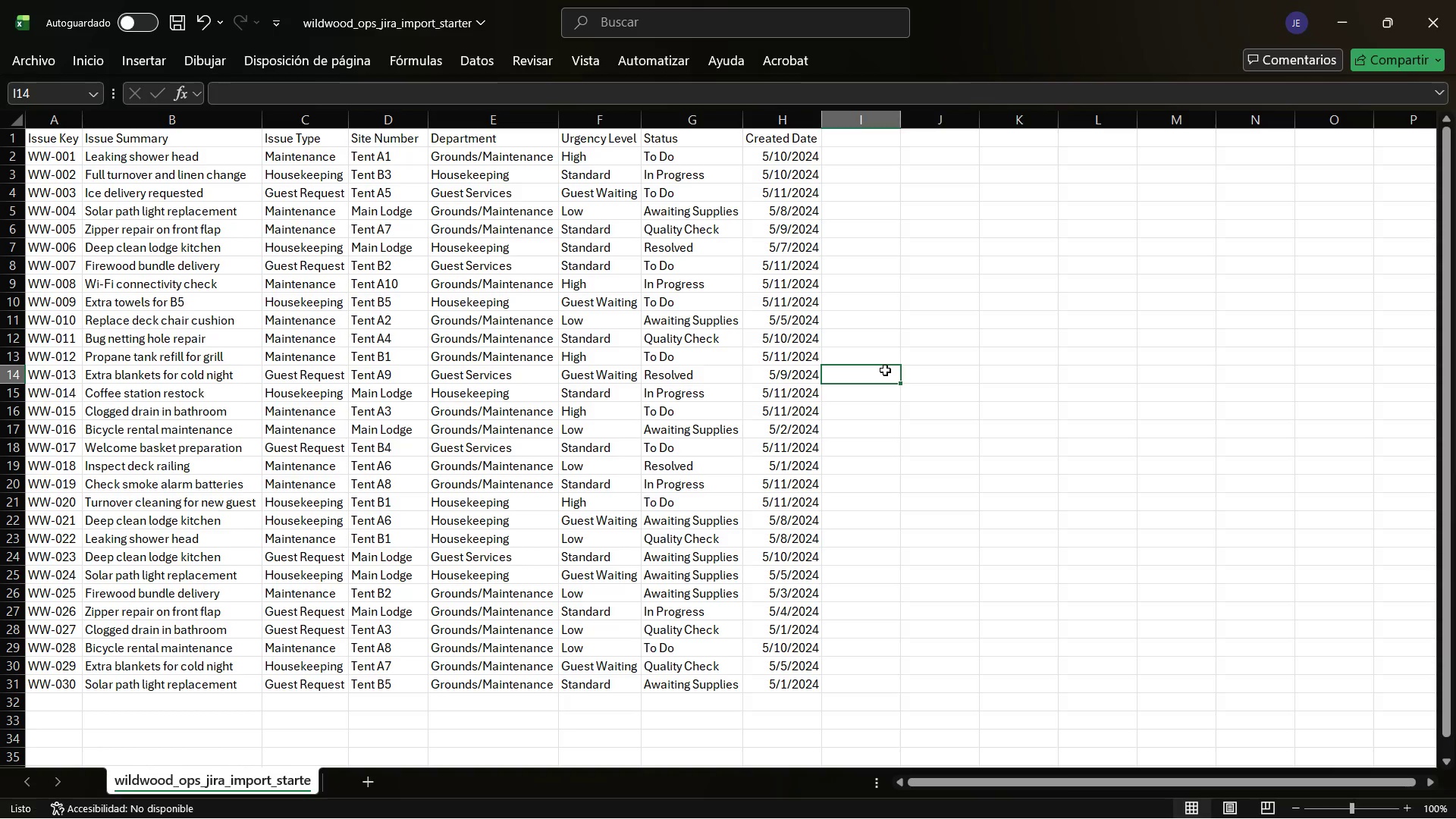 
key(Control+B)
 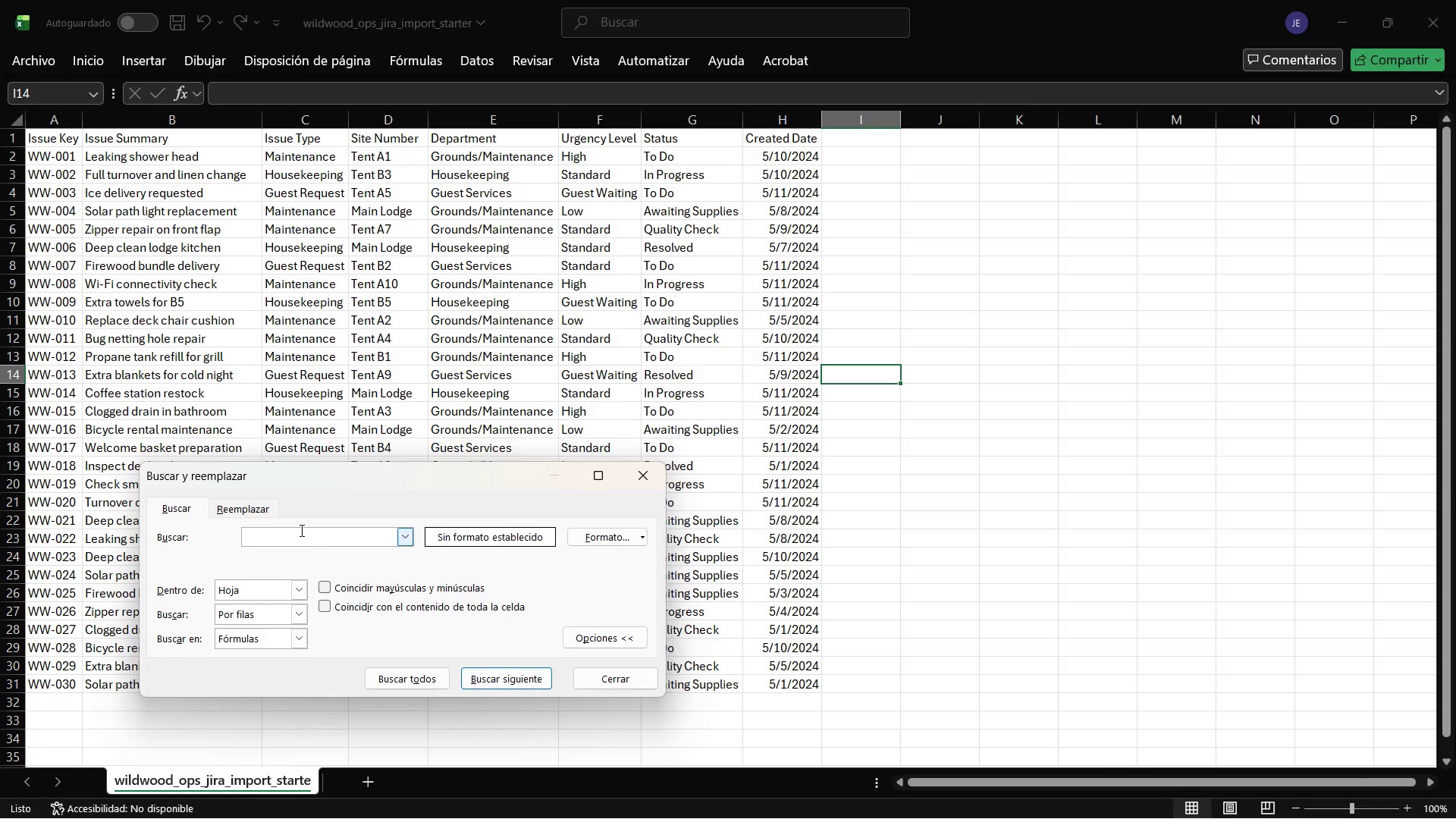 
double_click([262, 513])
 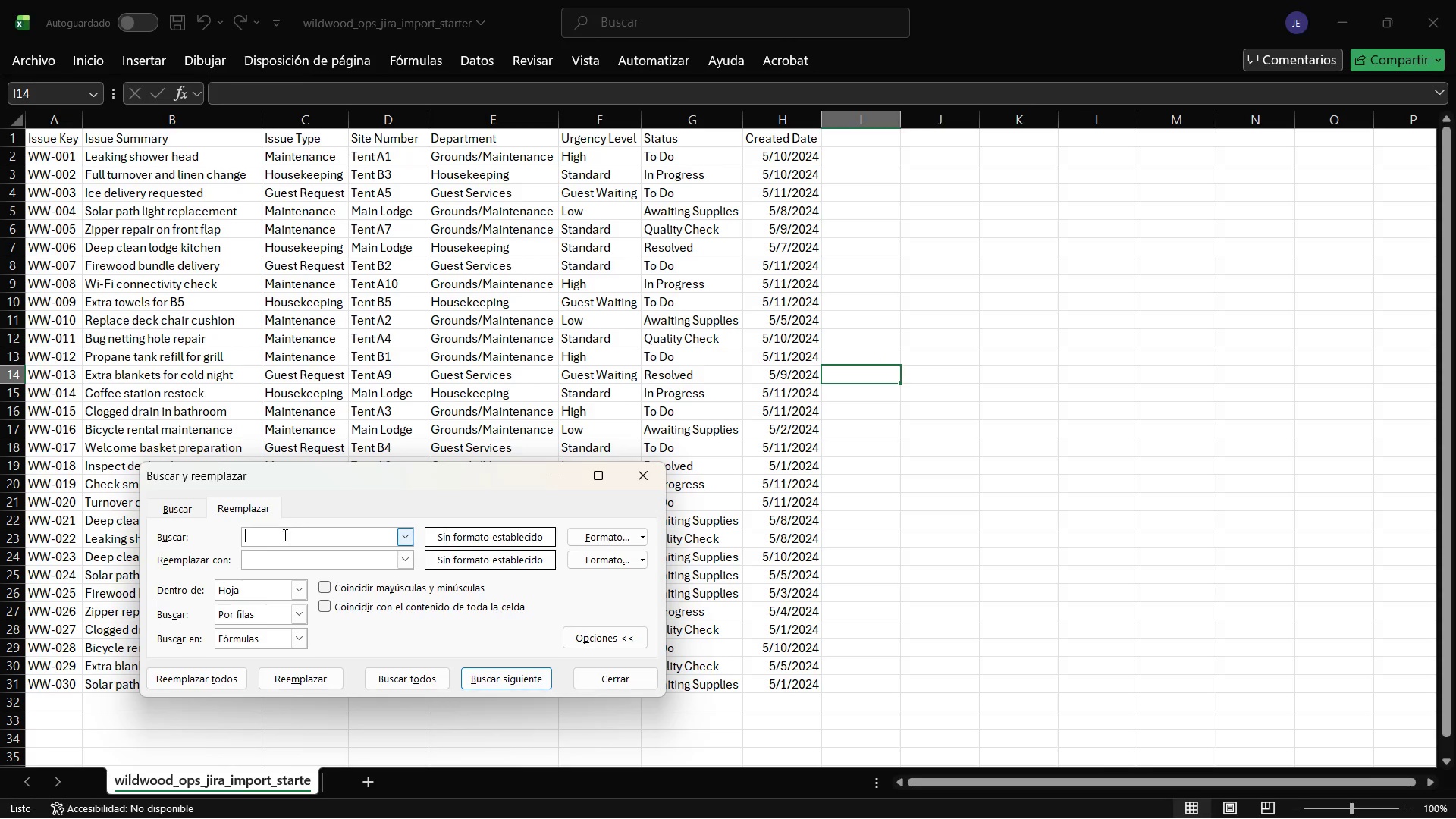 
double_click([284, 535])
 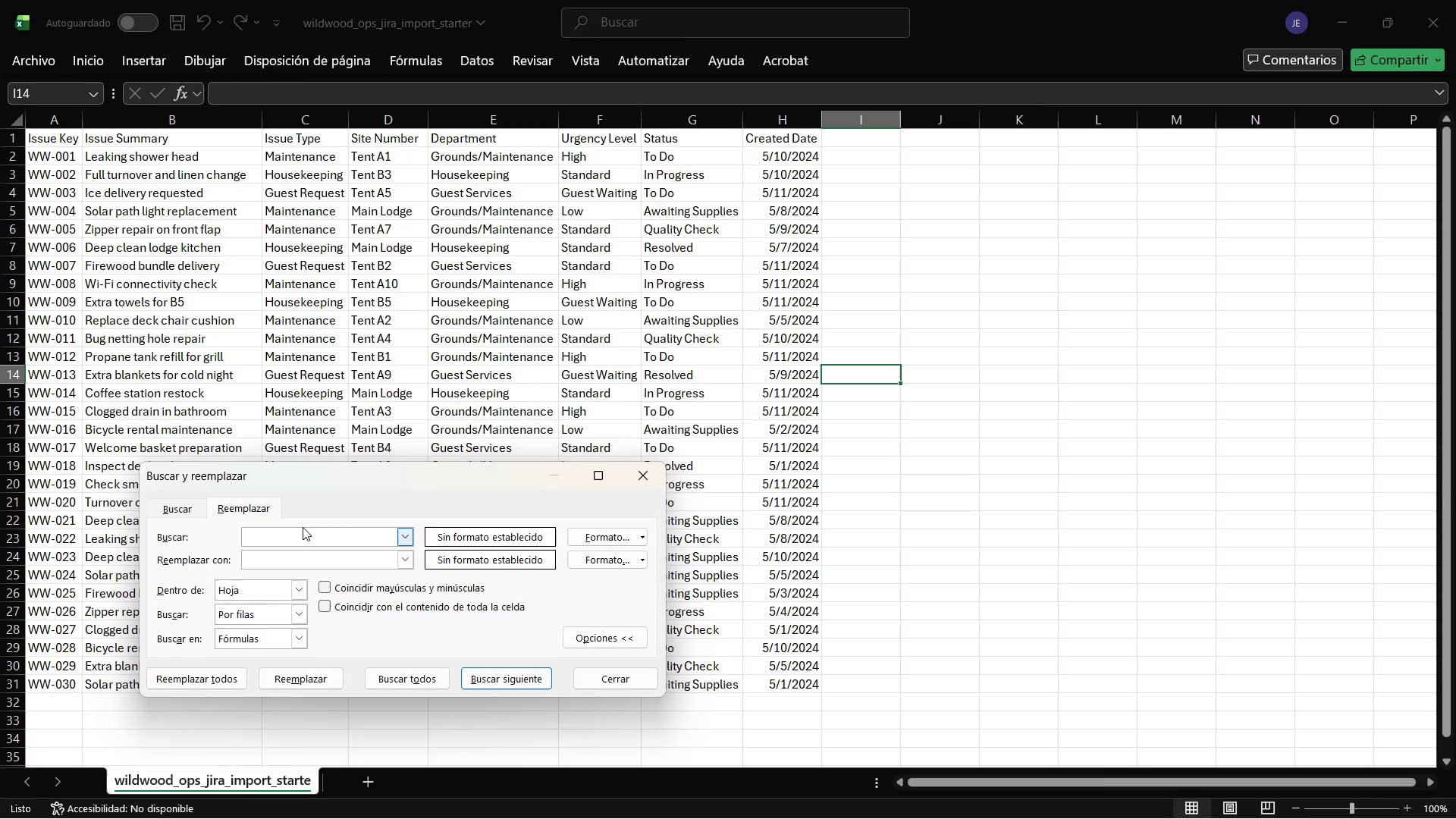 
key(ArrowDown)
 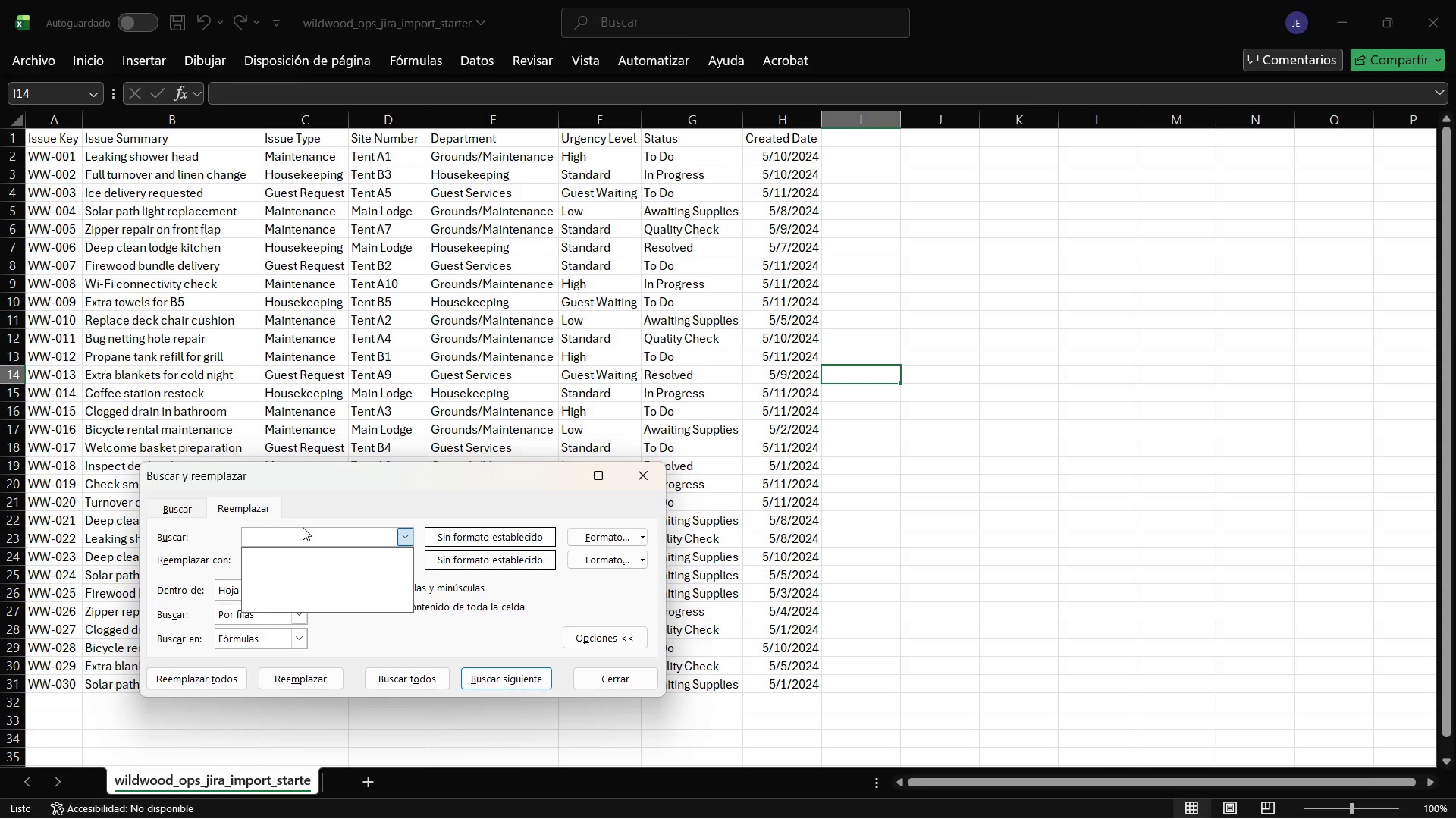 
key(Insert)
 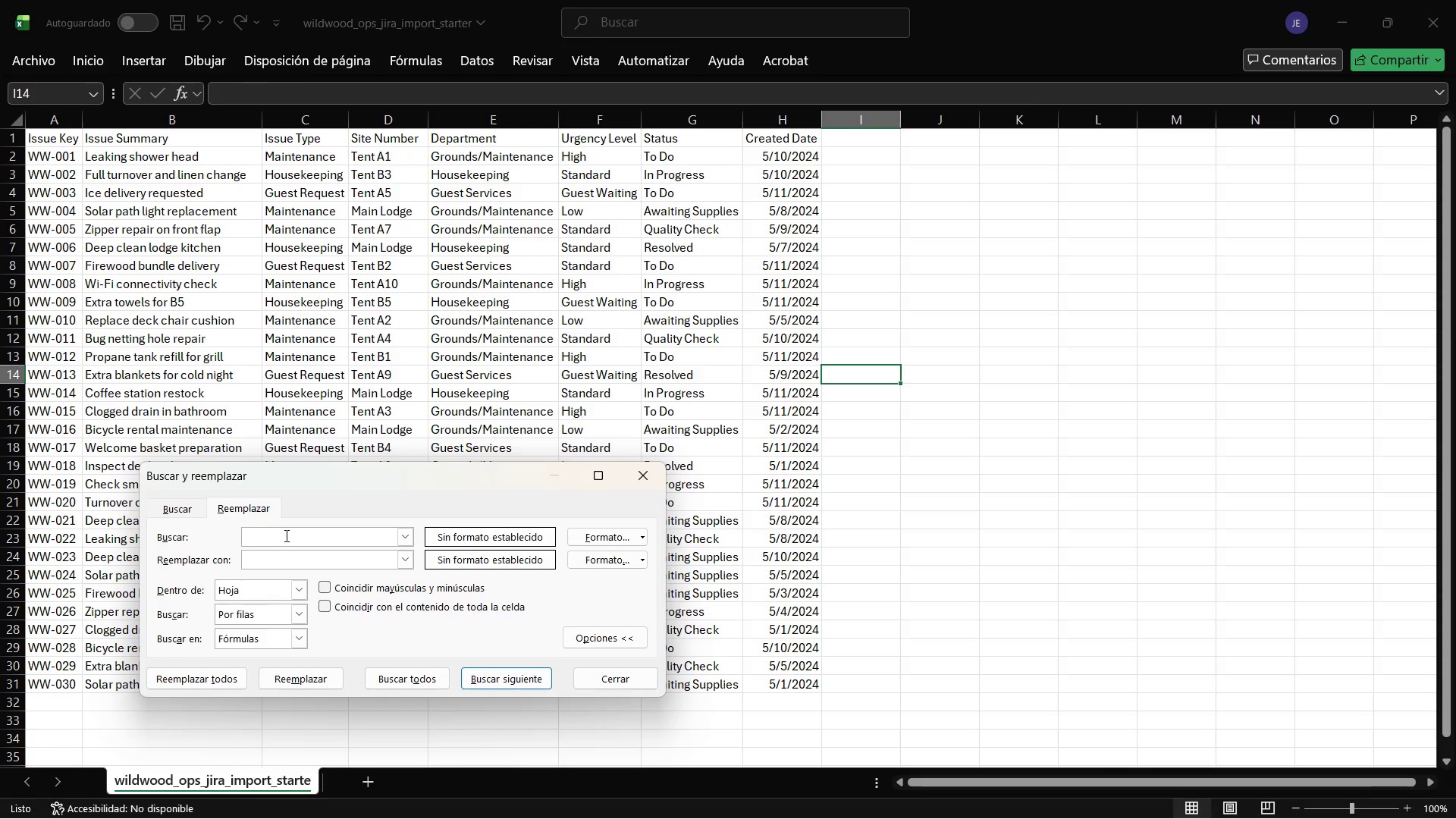 
key(NumLock)
 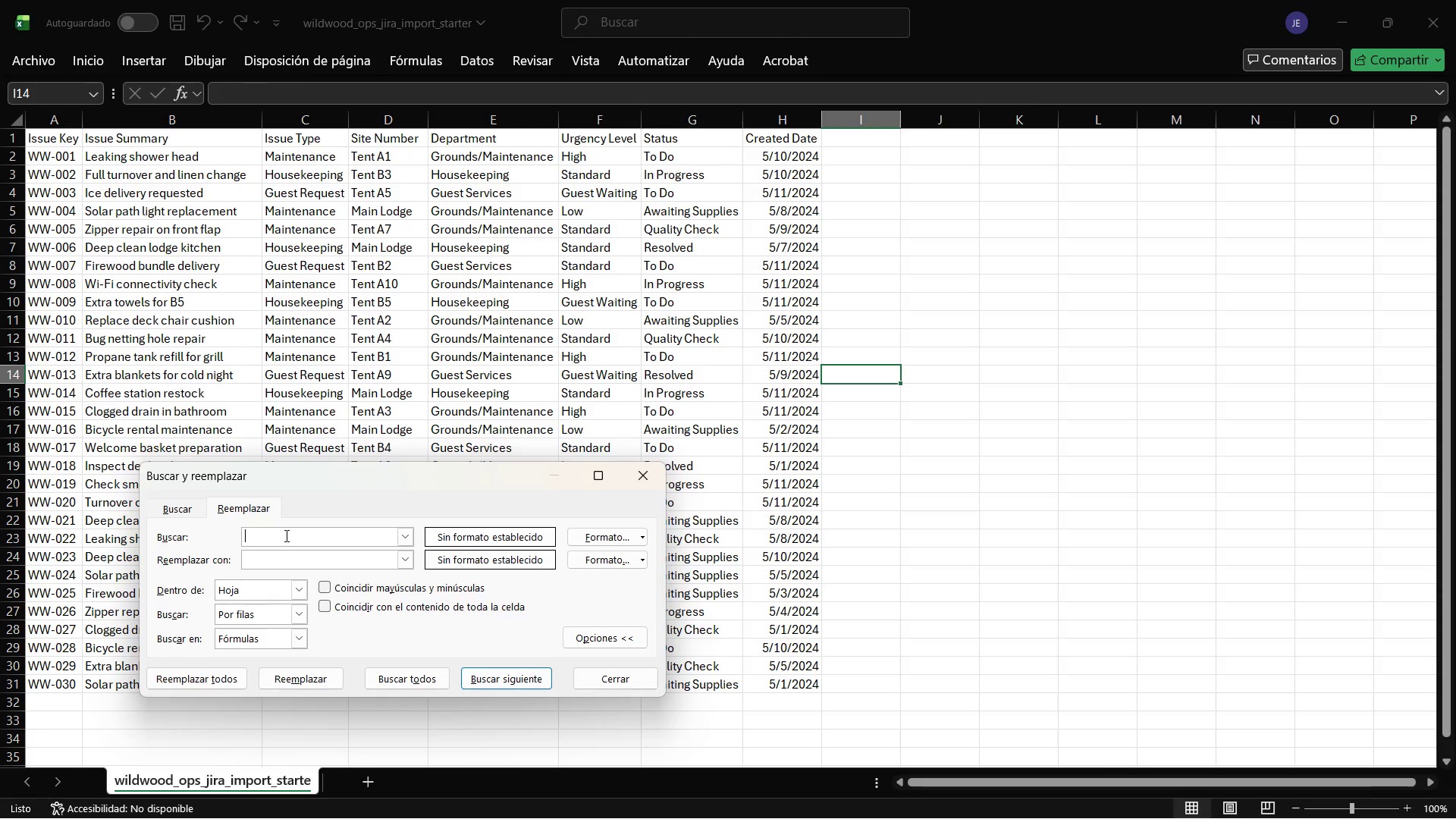 
key(Numpad2)
 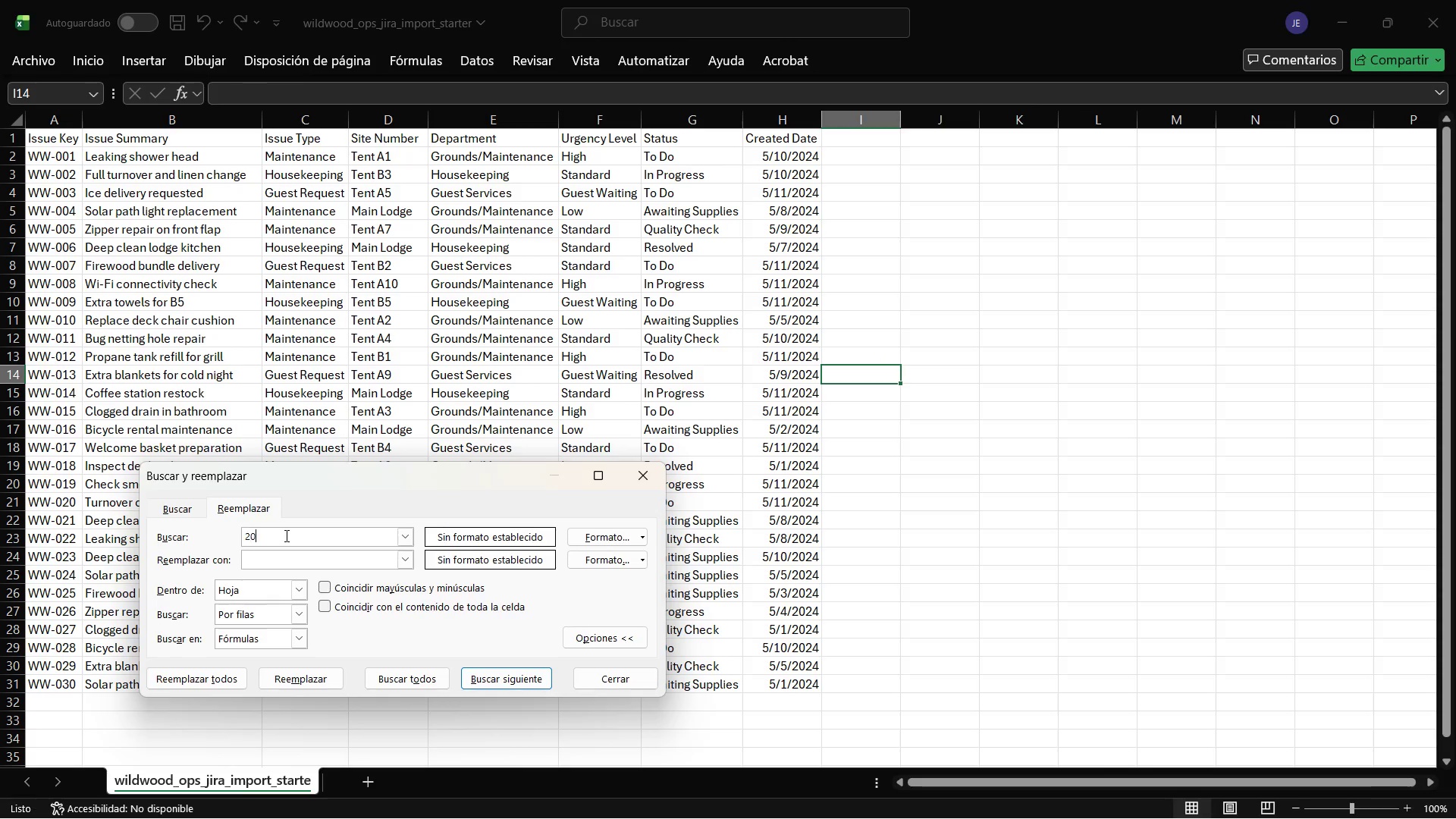 
key(Numpad0)
 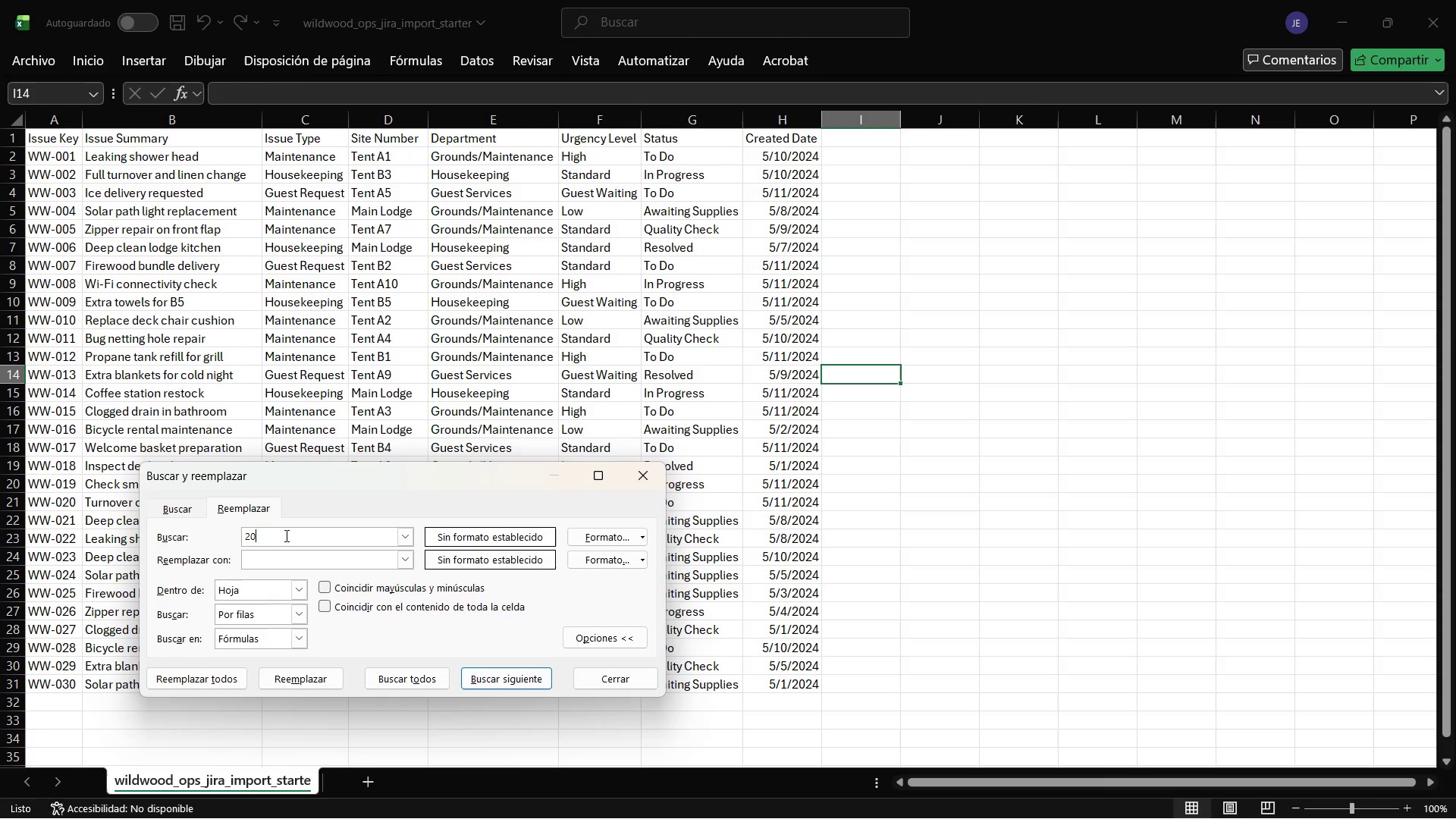 
key(Numpad2)
 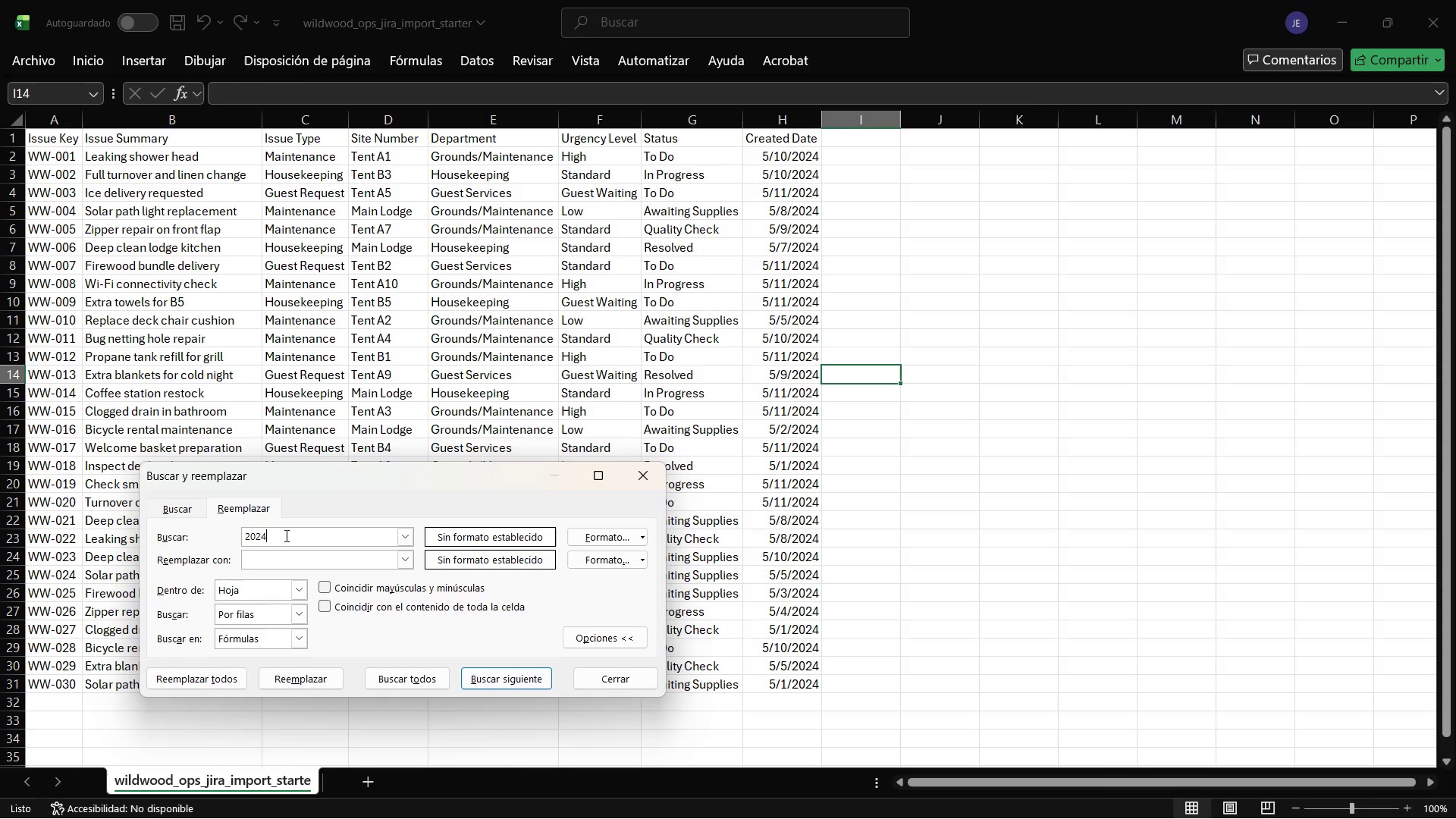 
key(Numpad4)
 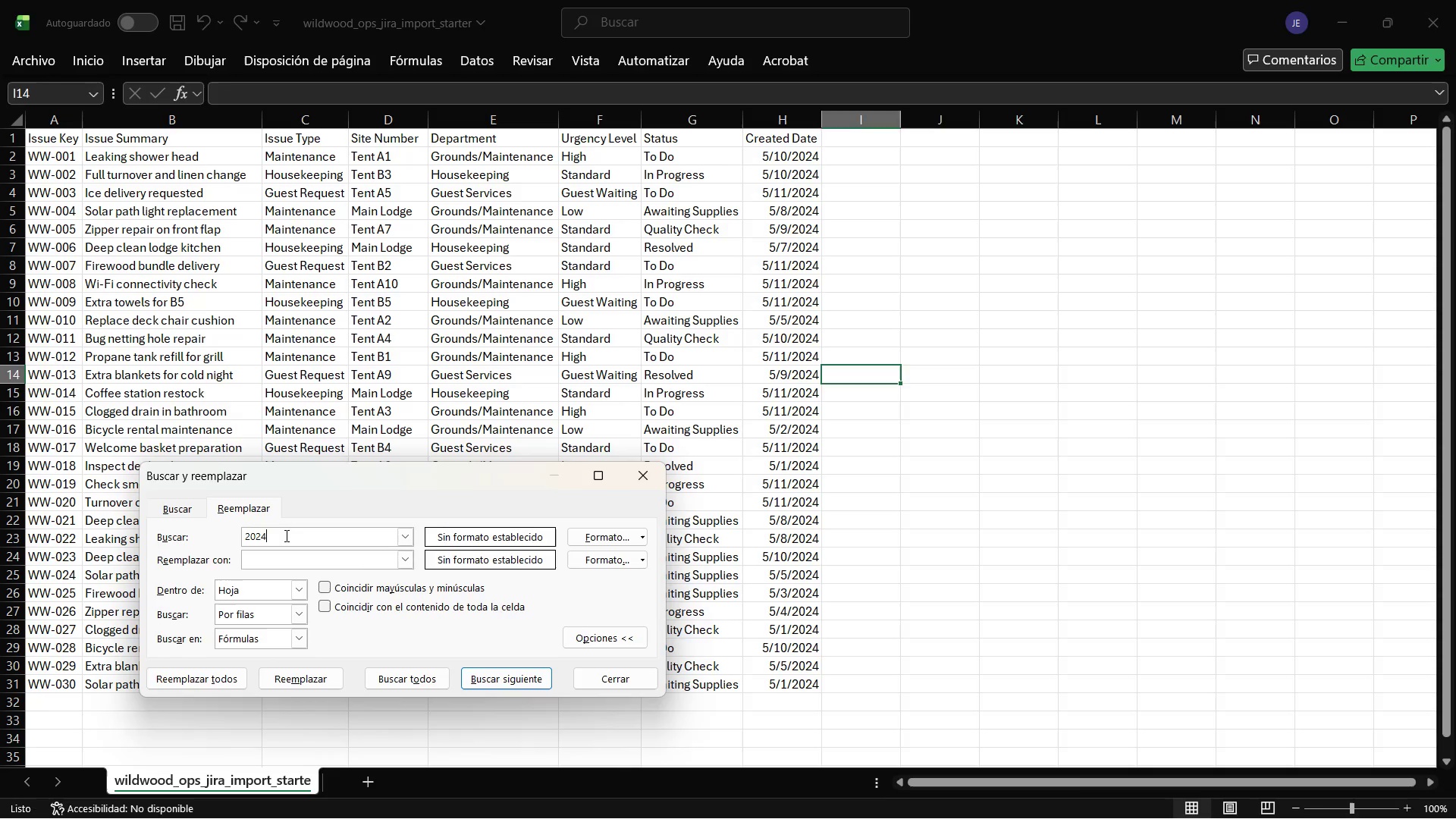 
key(NumpadEnter)
 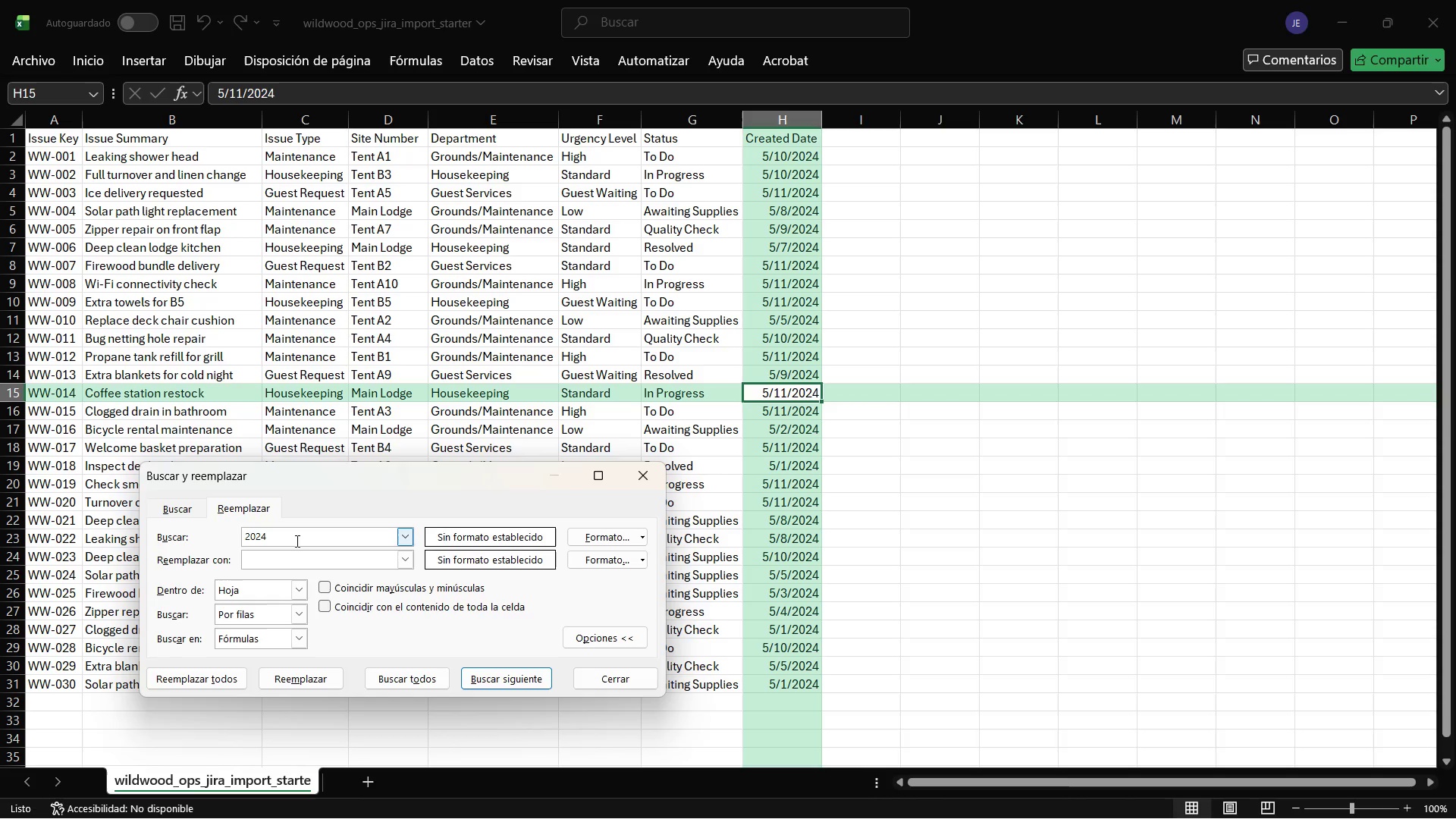 
left_click([275, 557])
 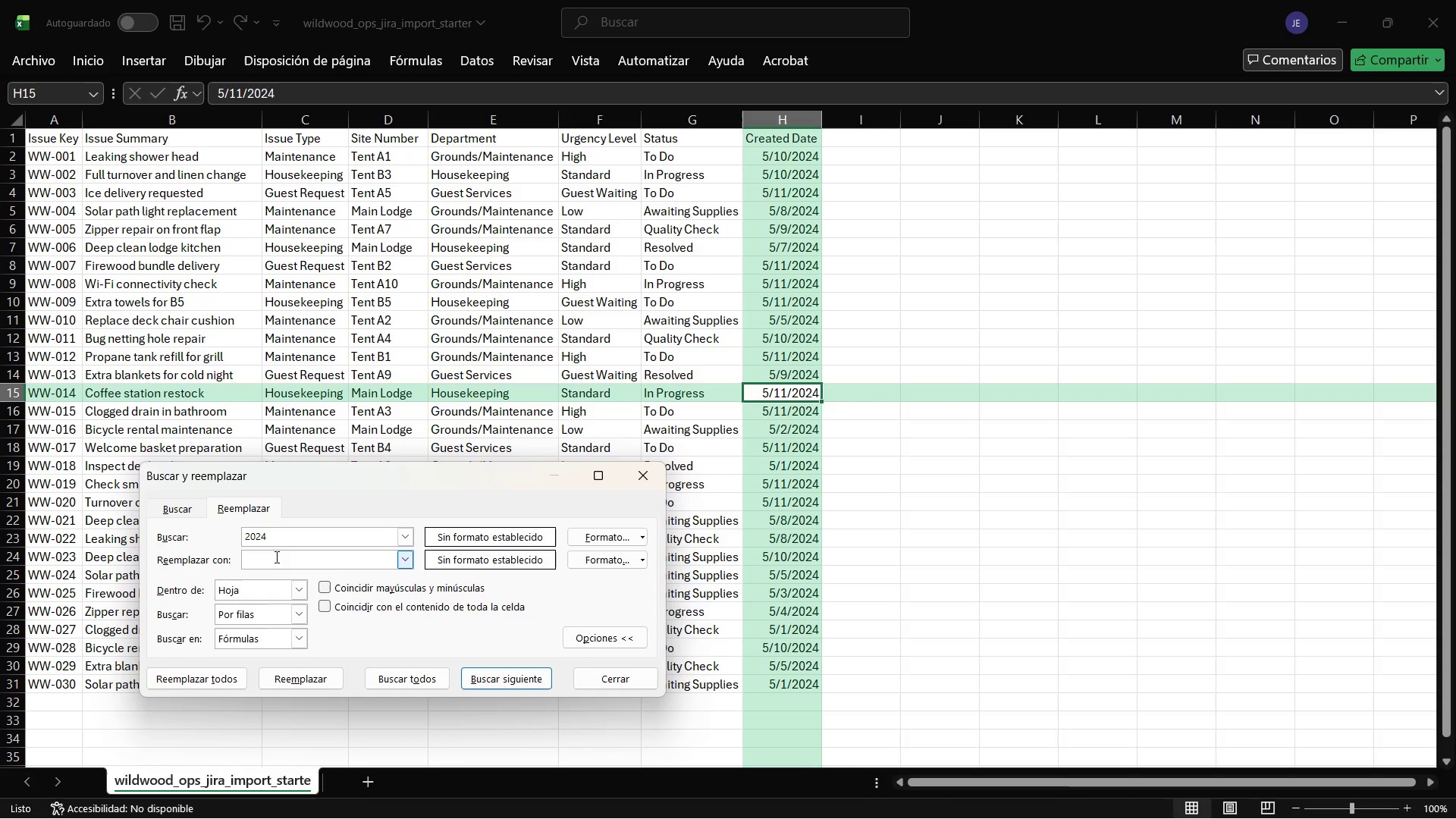 
key(Numpad2)
 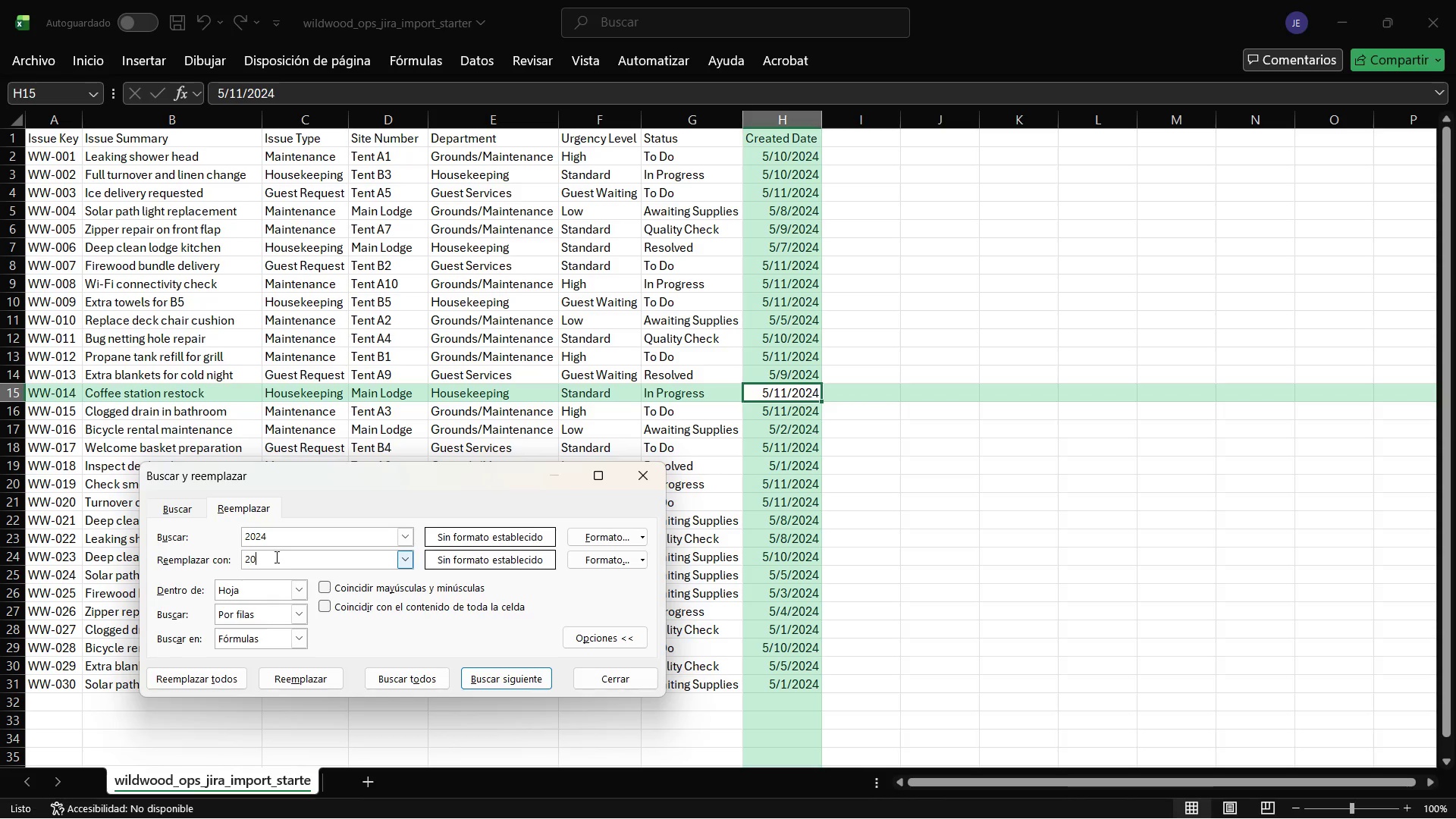 
key(Numpad0)
 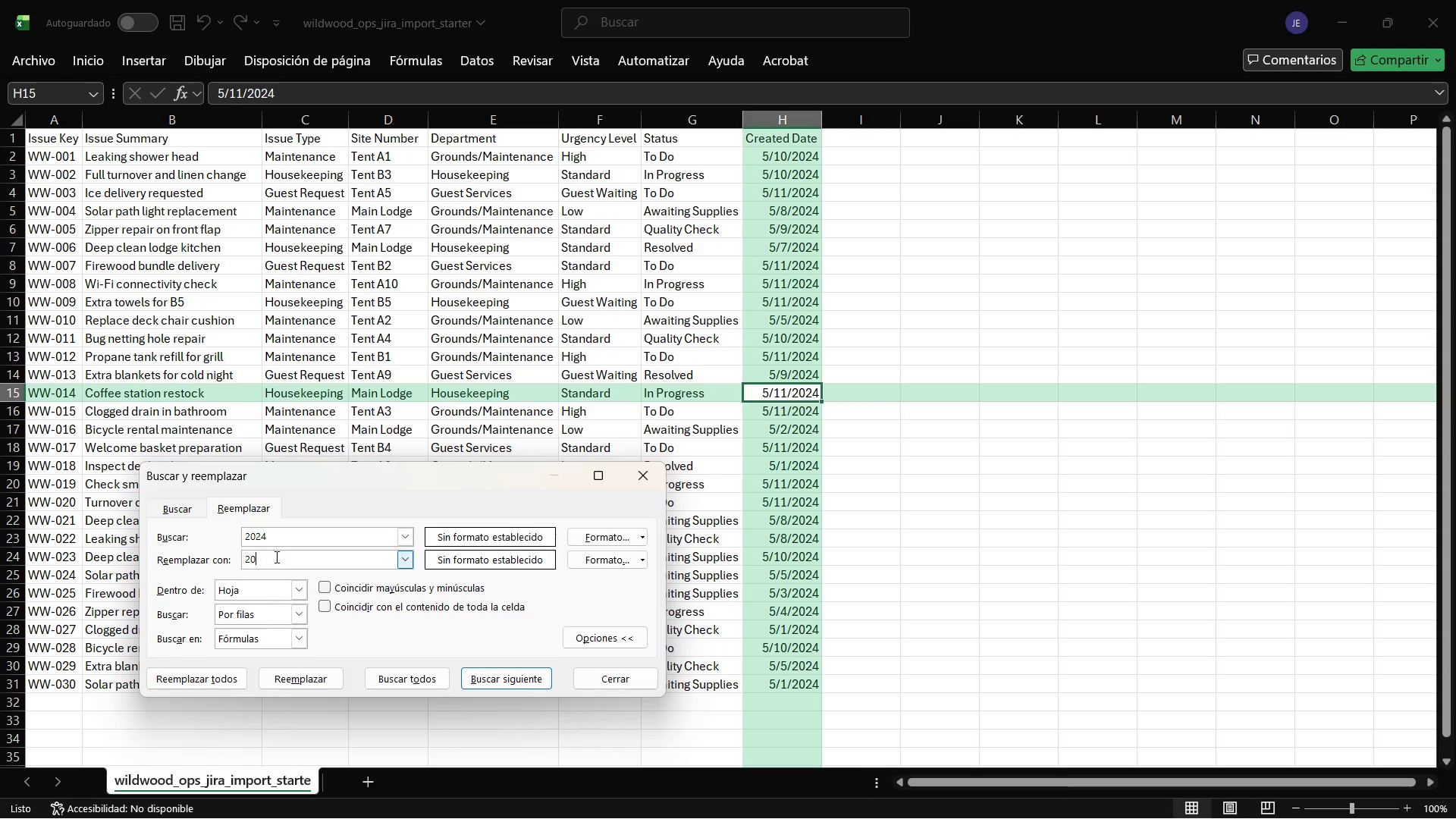 
key(Numpad2)
 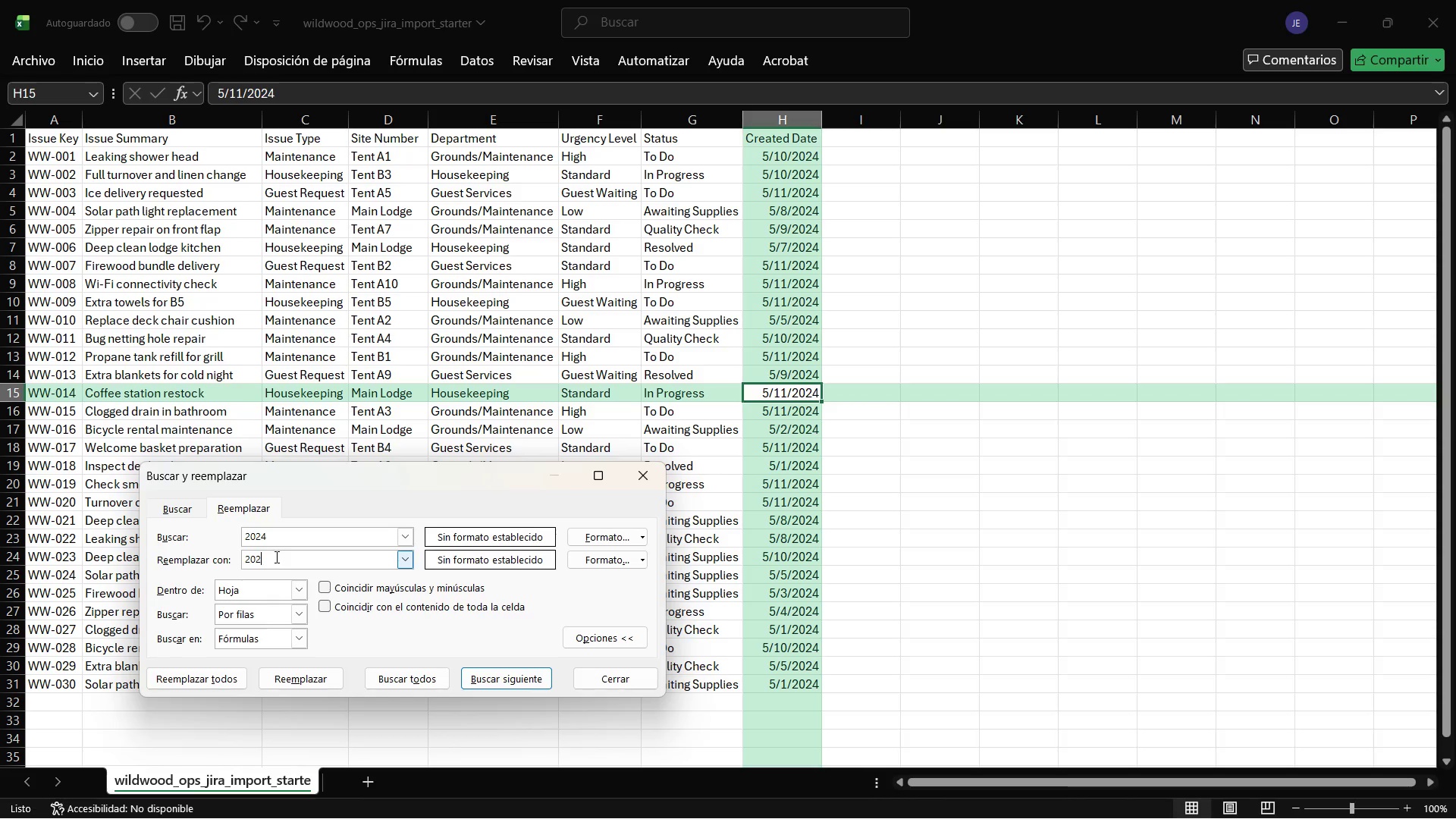 
key(Numpad6)
 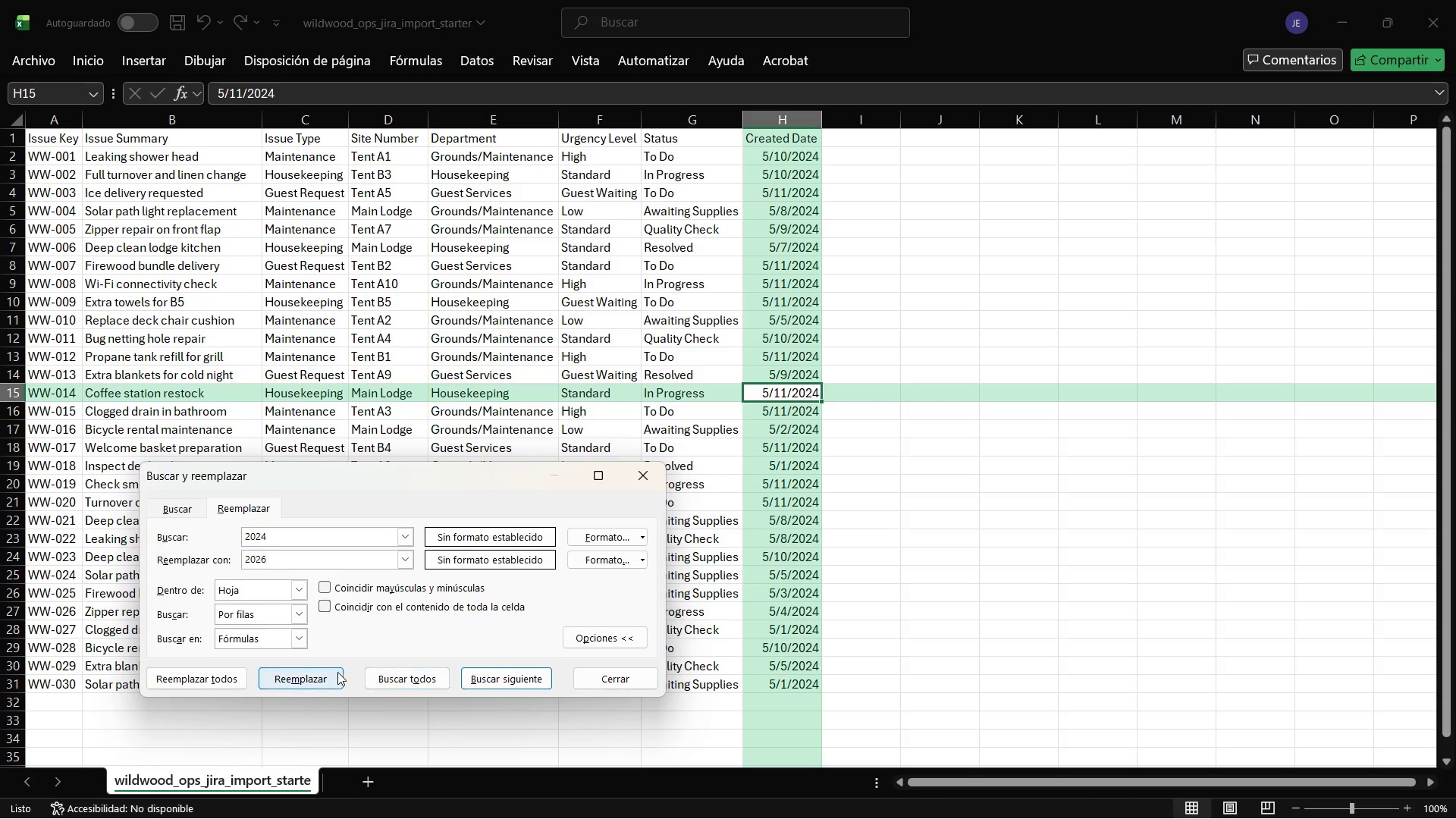 
left_click([384, 680])
 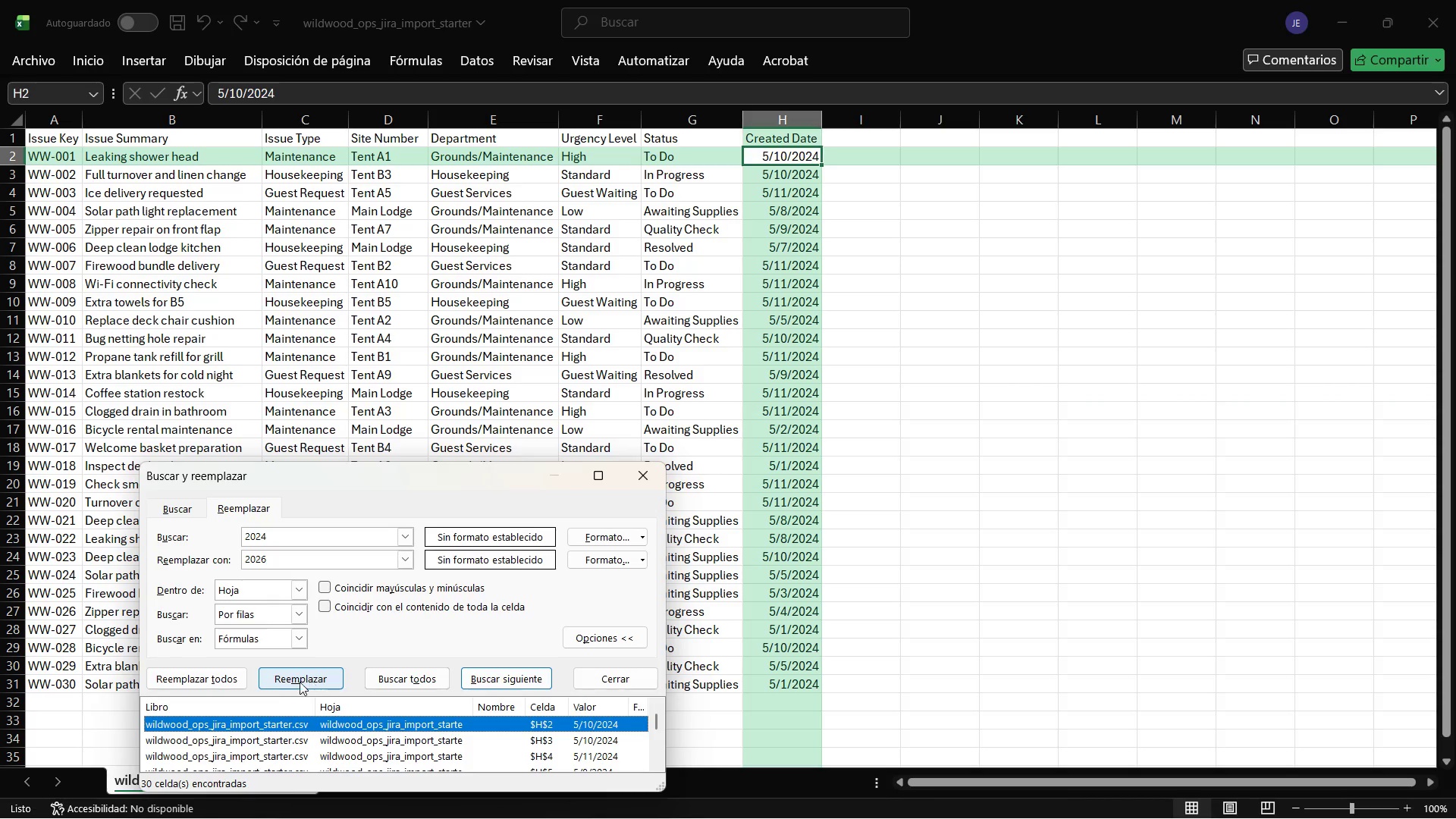 
left_click([224, 682])
 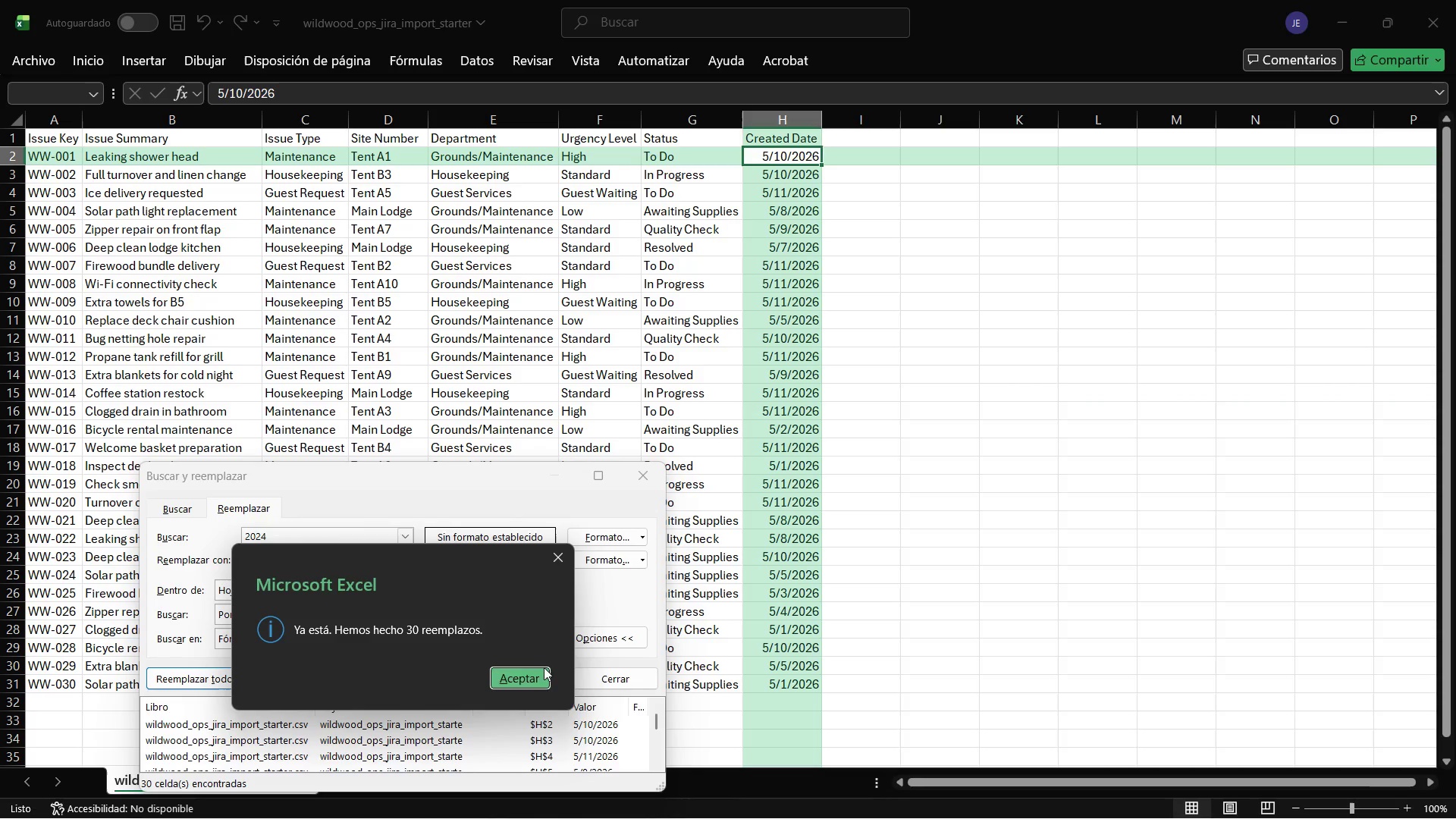 
left_click([530, 667])
 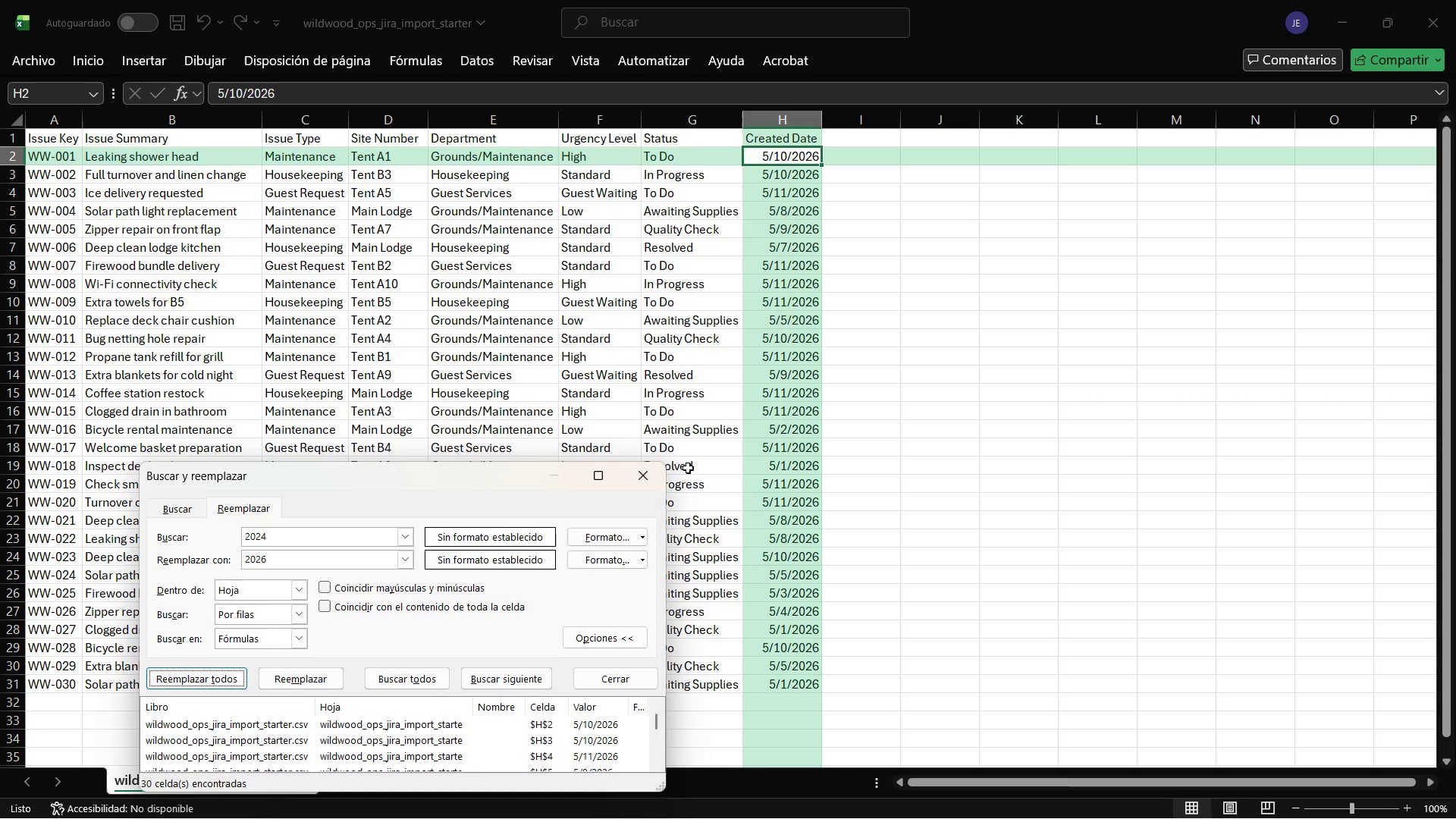 
left_click([659, 467])
 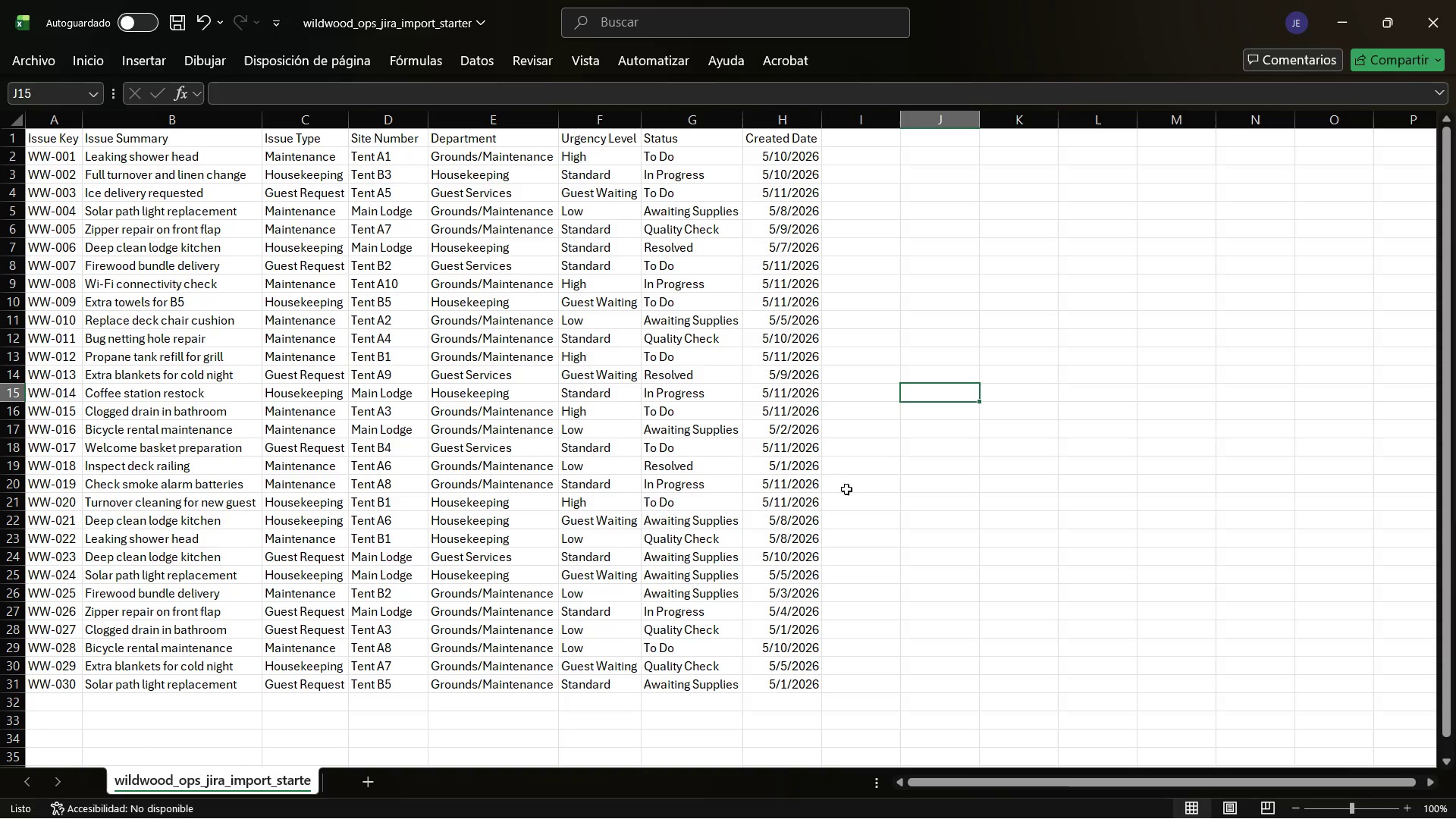 
wait(37.22)
 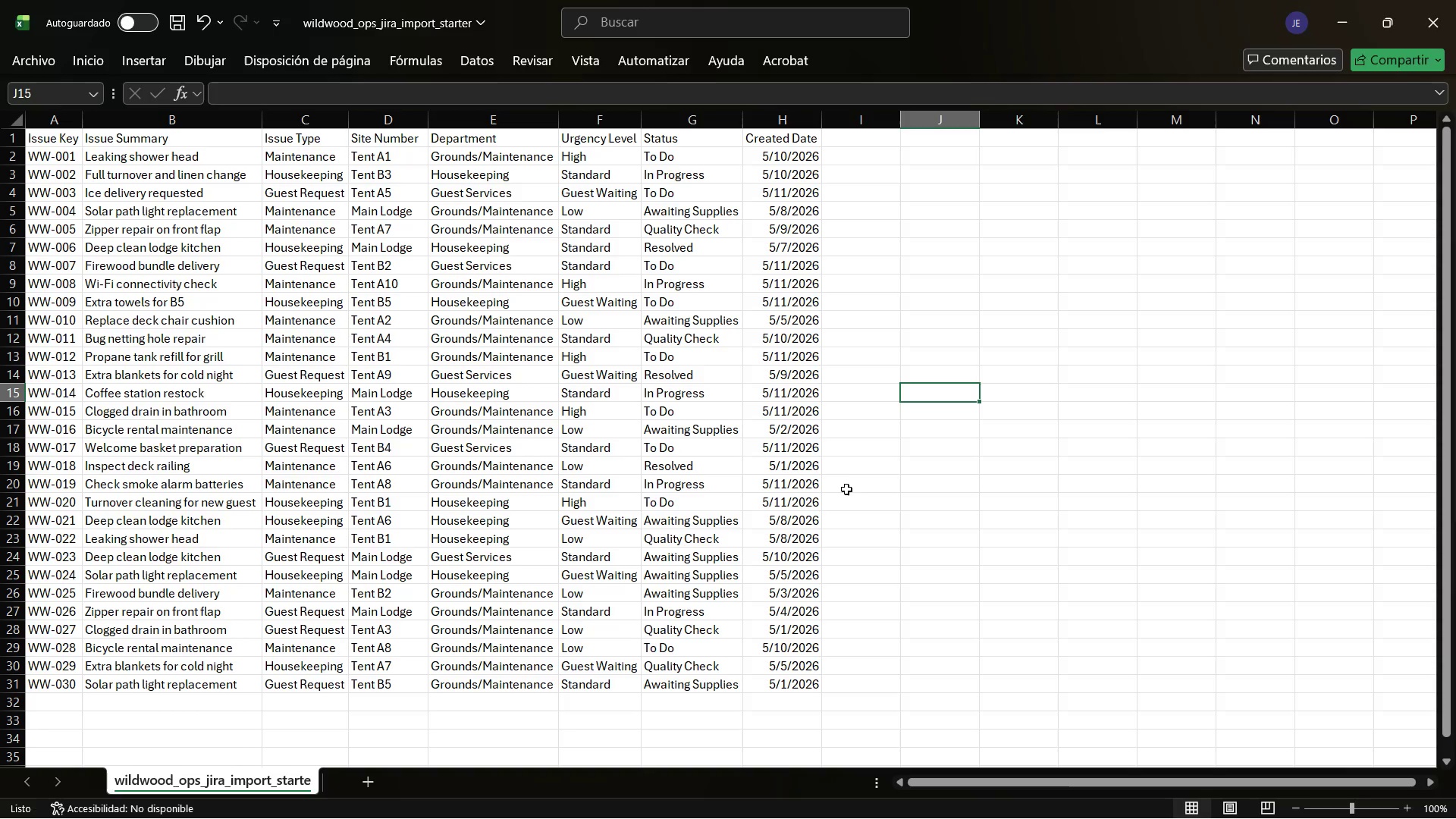 
left_click([1052, 552])
 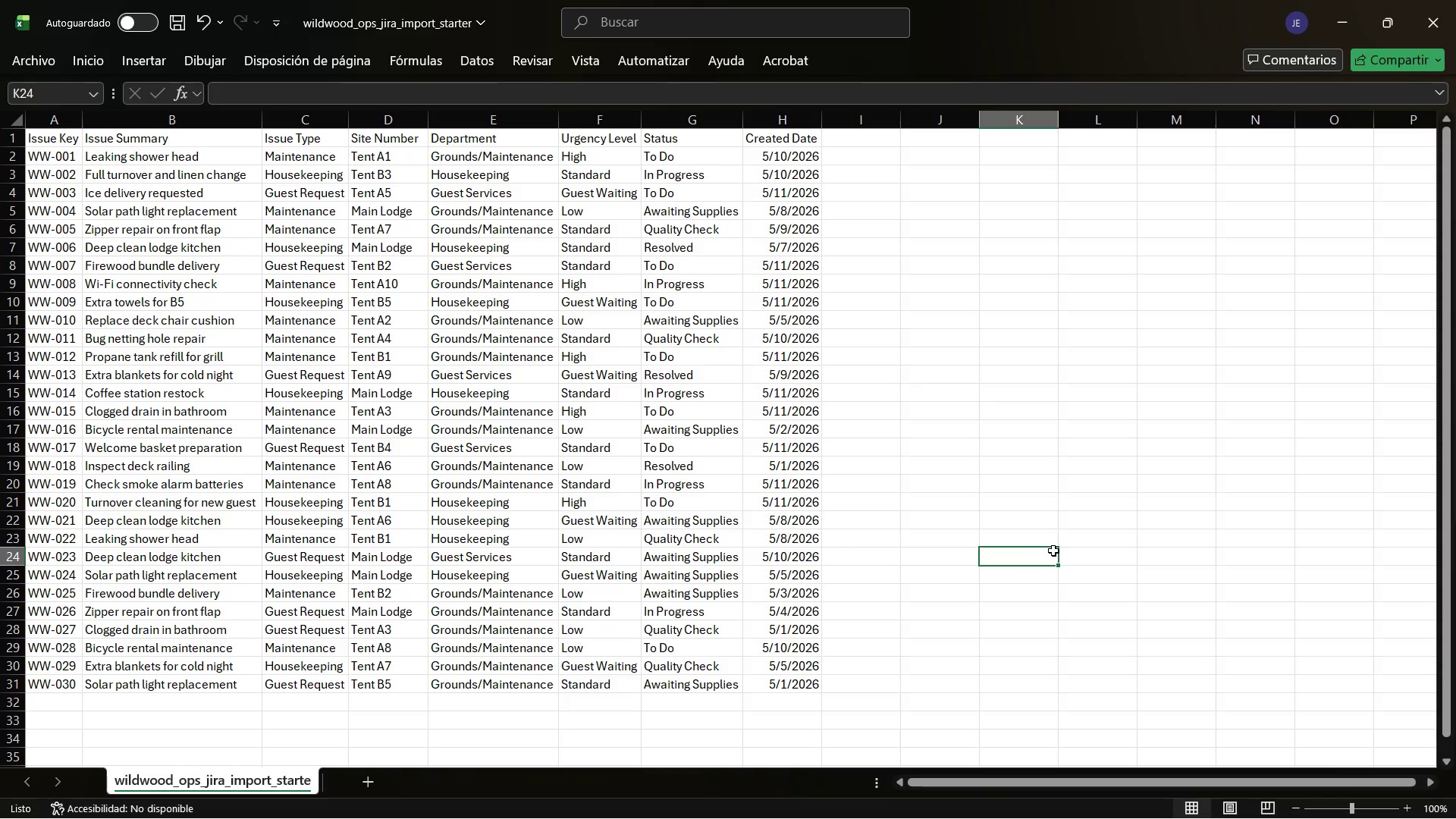 
key(Control+S)
 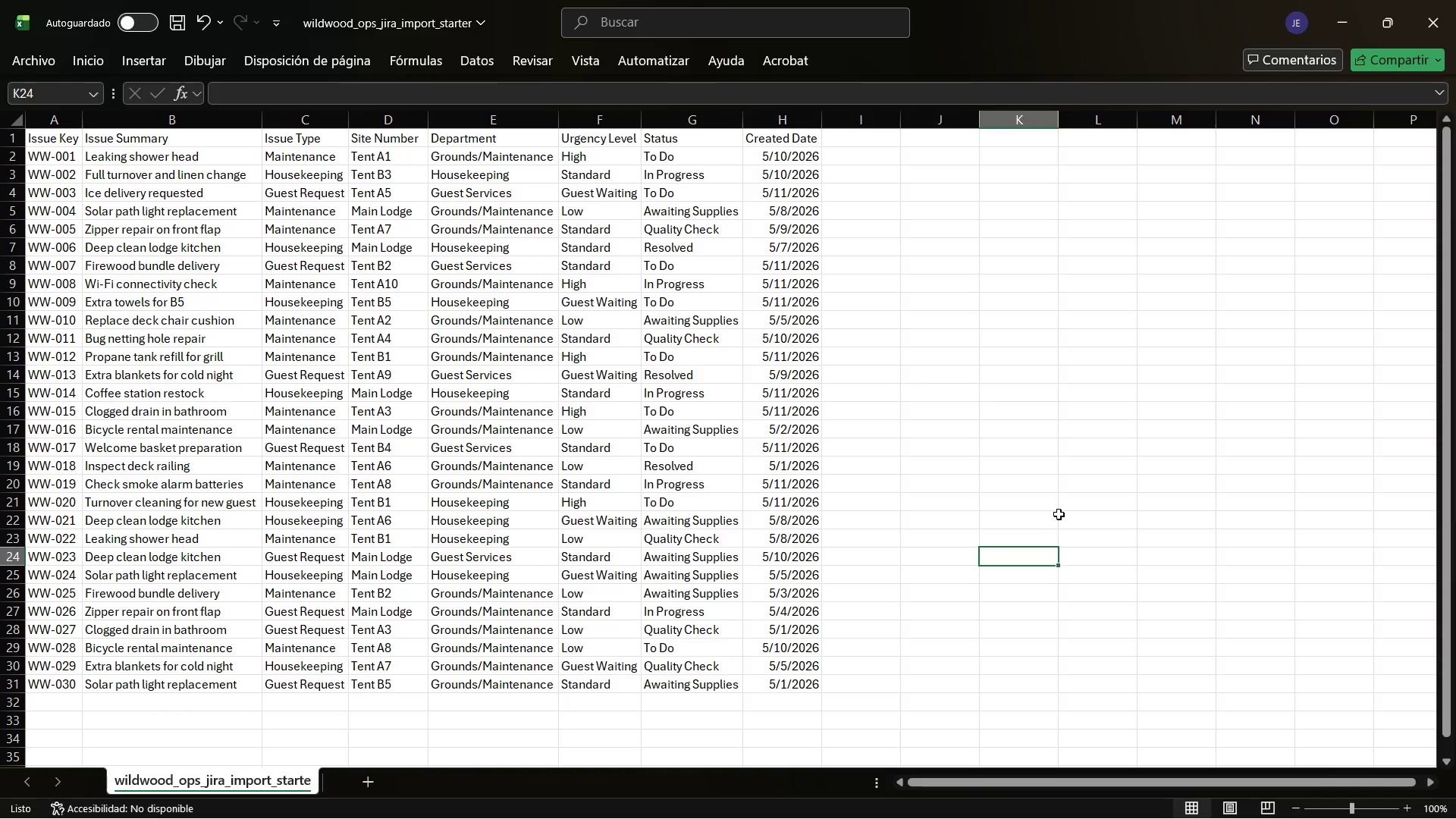 
key(Control+S)
 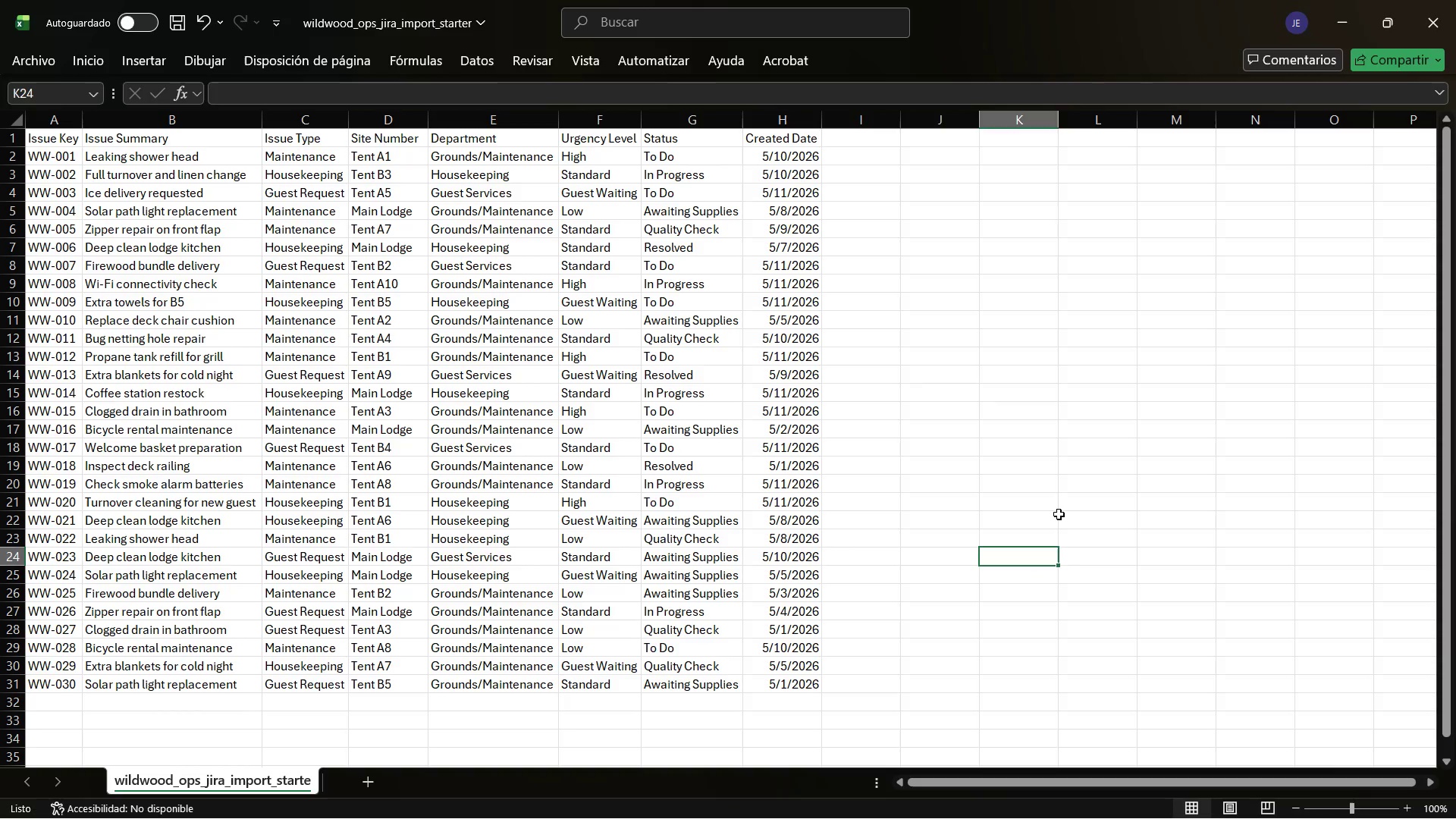 
key(Control+S)
 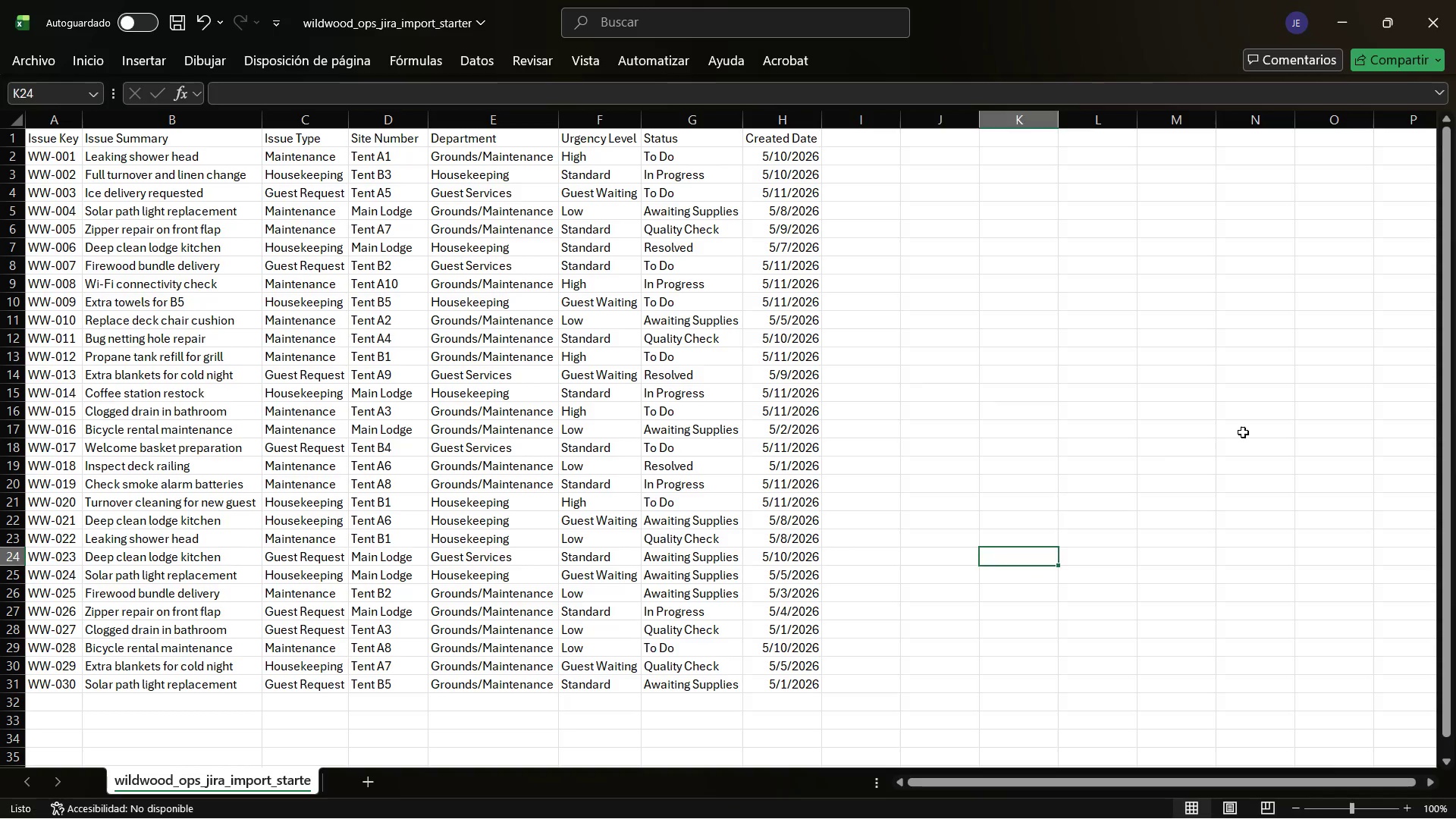 
left_click_drag(start_coordinate=[1246, 432], to_coordinate=[1250, 434])
 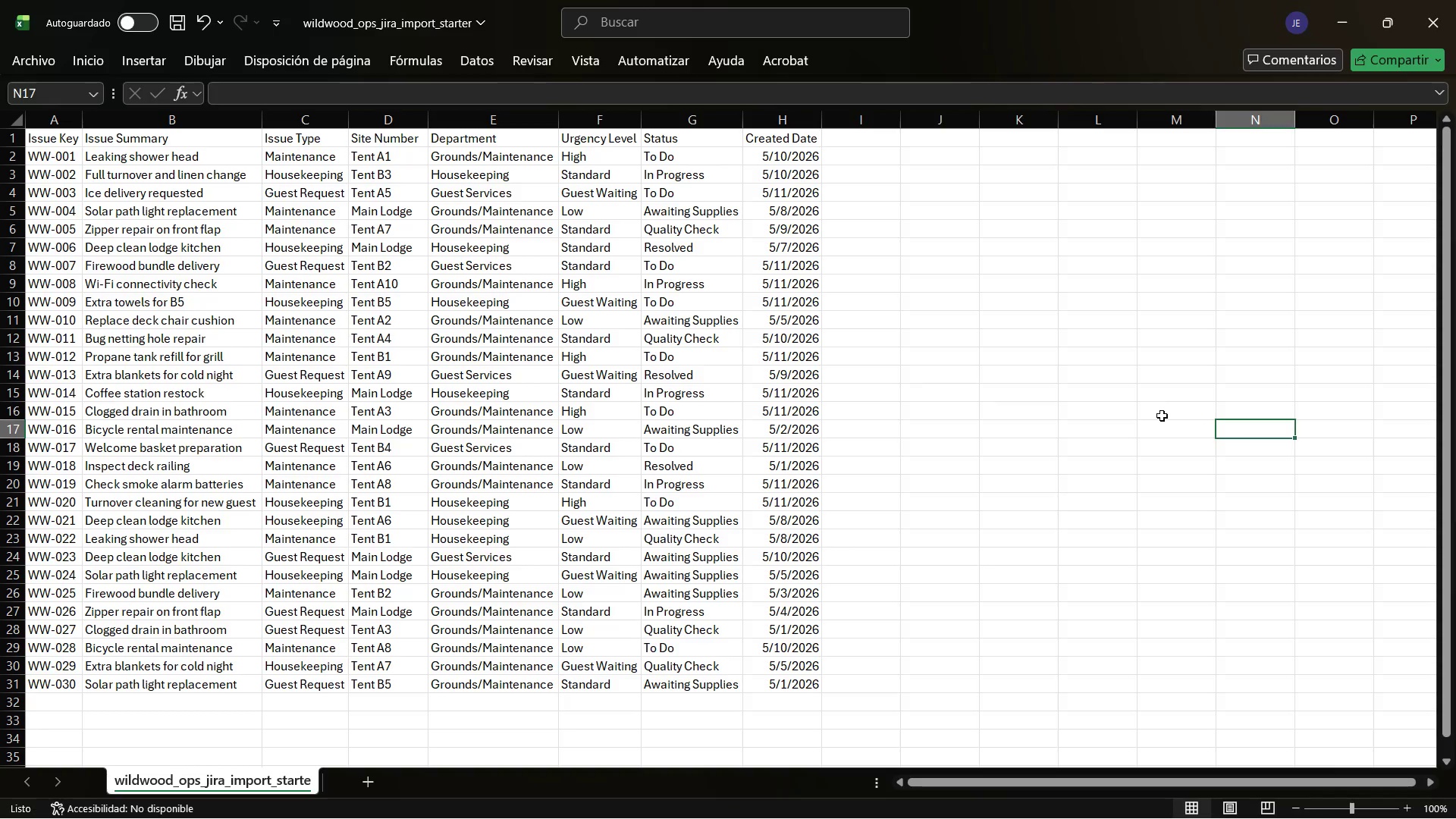 
left_click([1161, 416])
 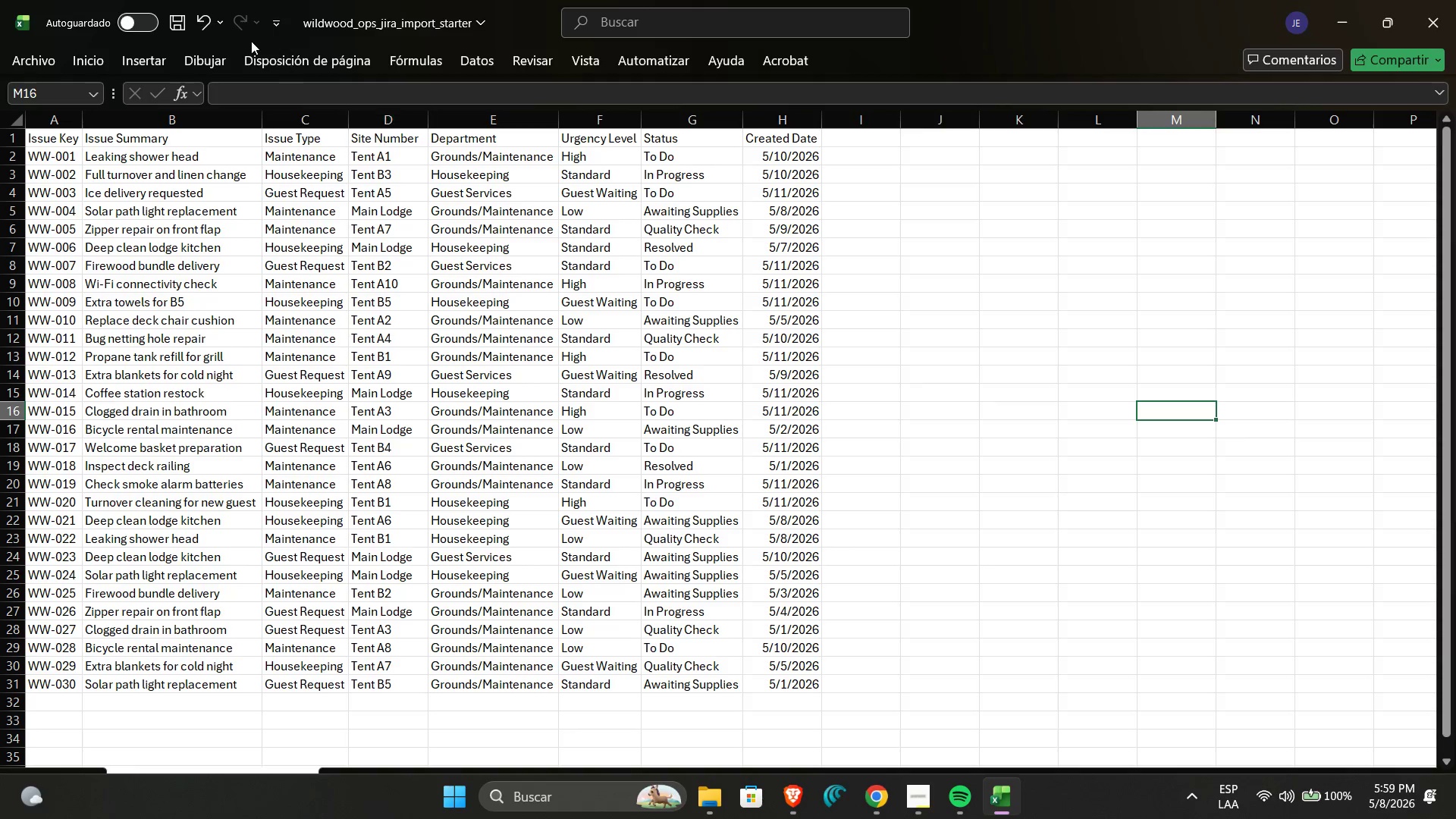 
left_click([184, 7])
 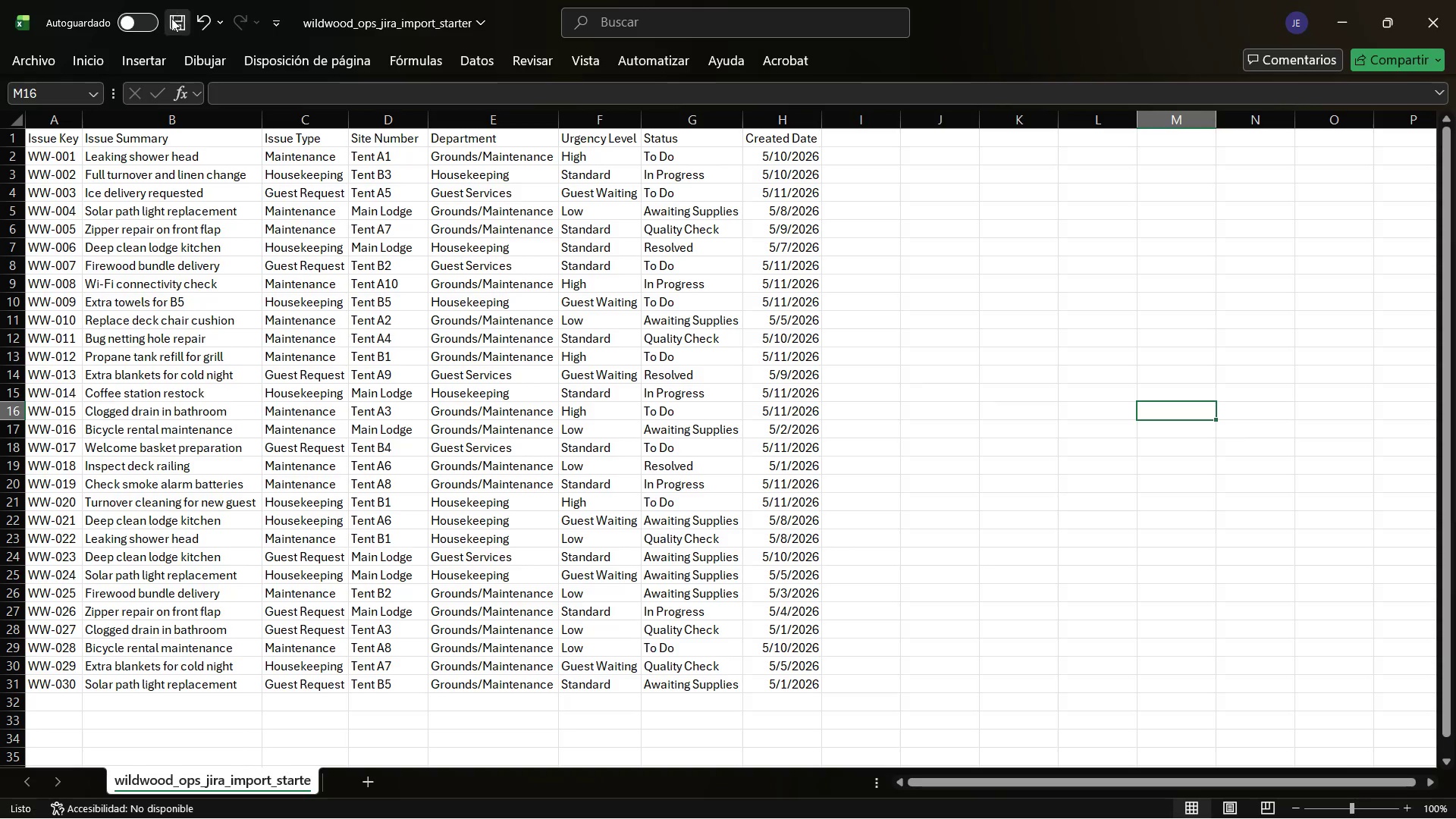 
left_click_drag(start_coordinate=[171, 18], to_coordinate=[176, 20])
 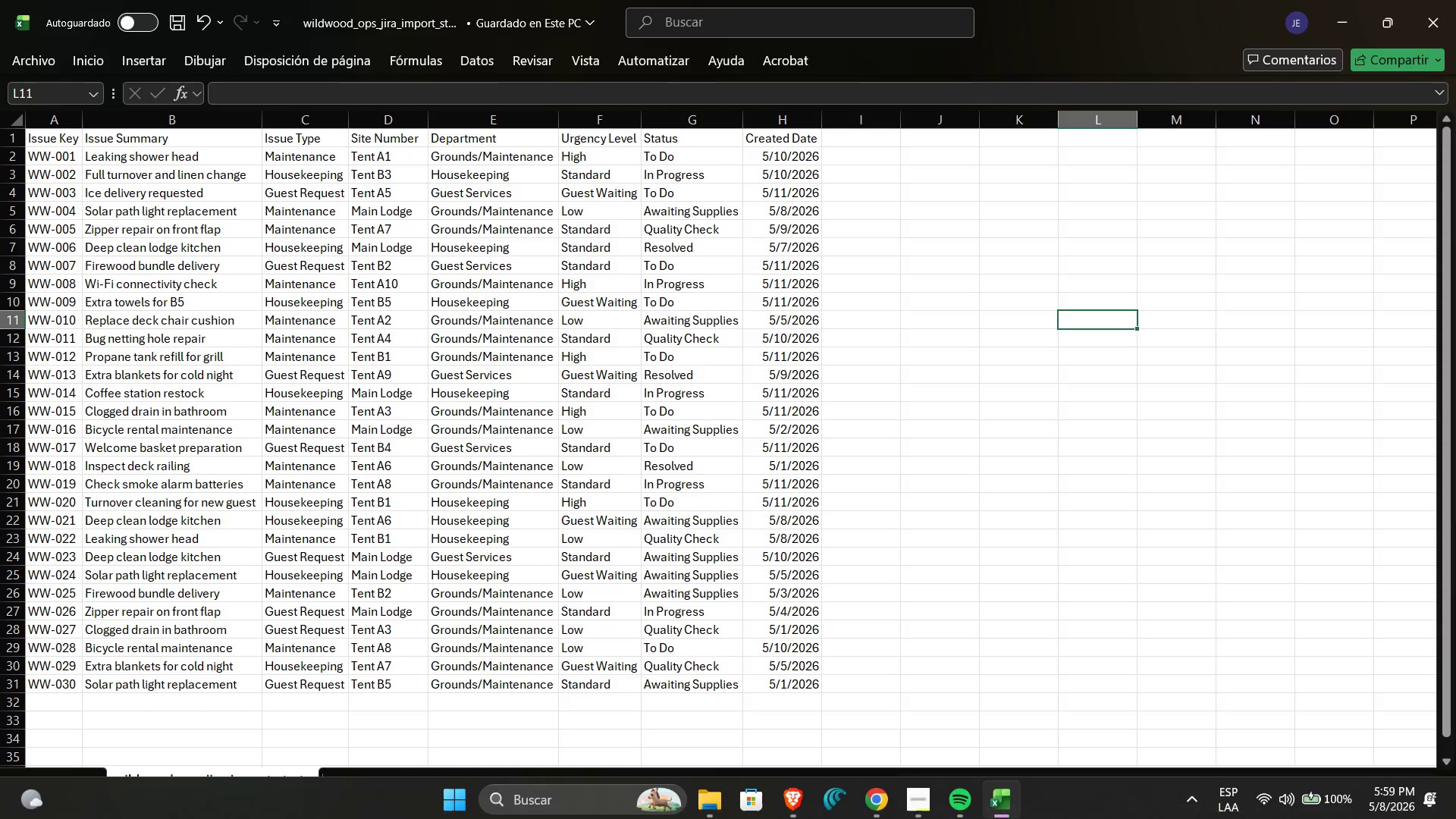 
mouse_move([890, 792])
 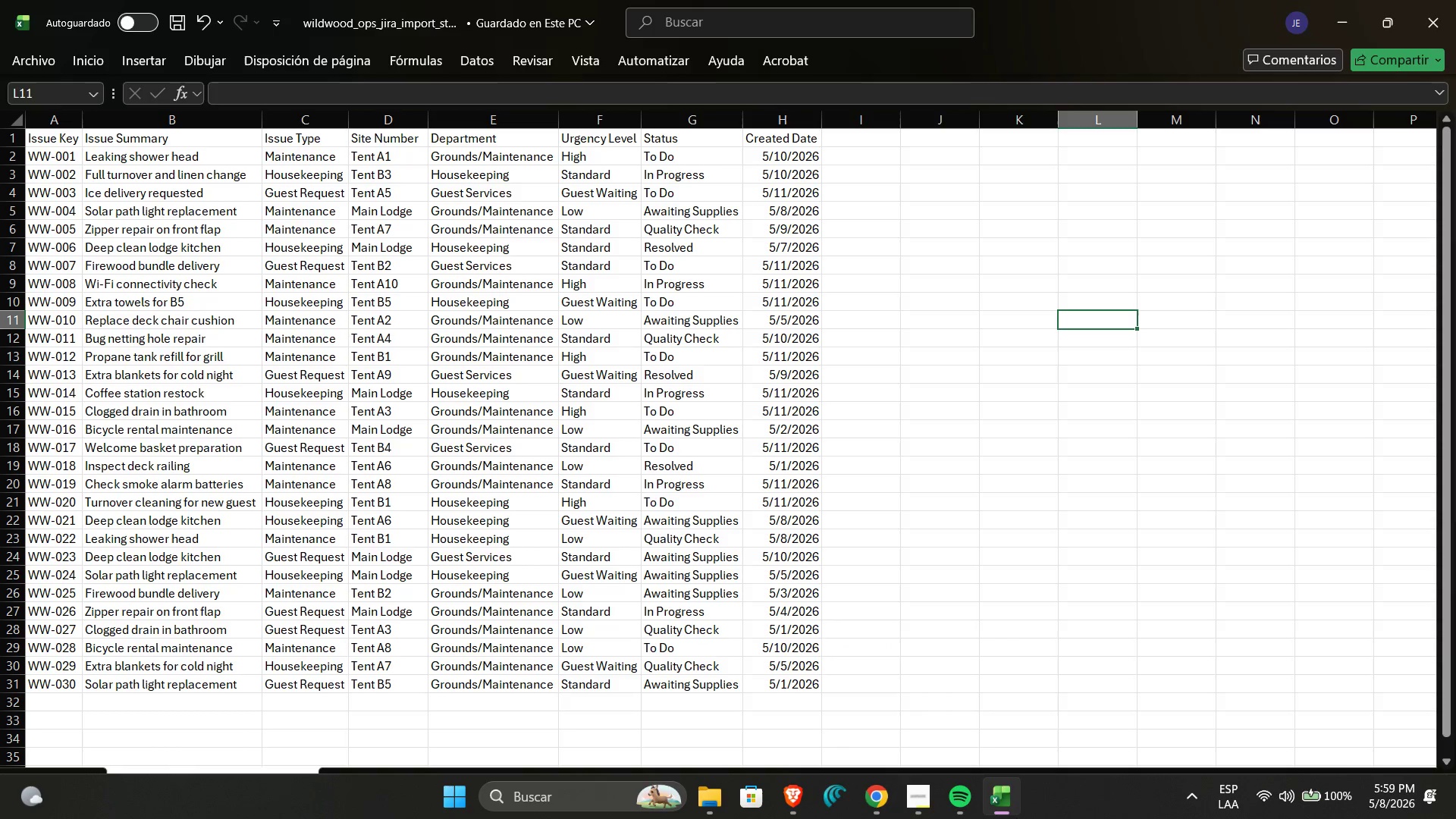 
left_click([921, 811])